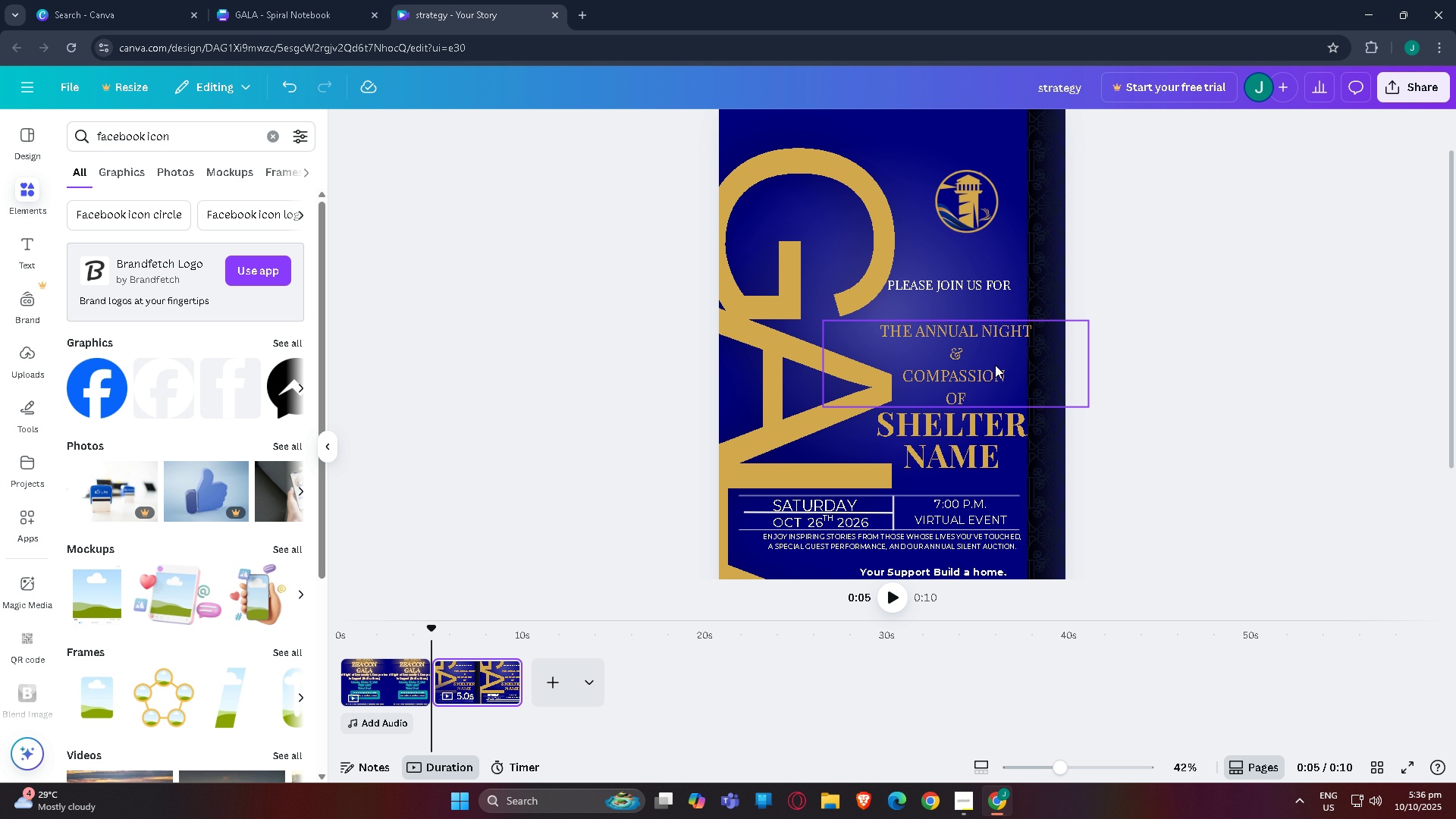 
left_click_drag(start_coordinate=[989, 366], to_coordinate=[983, 358])
 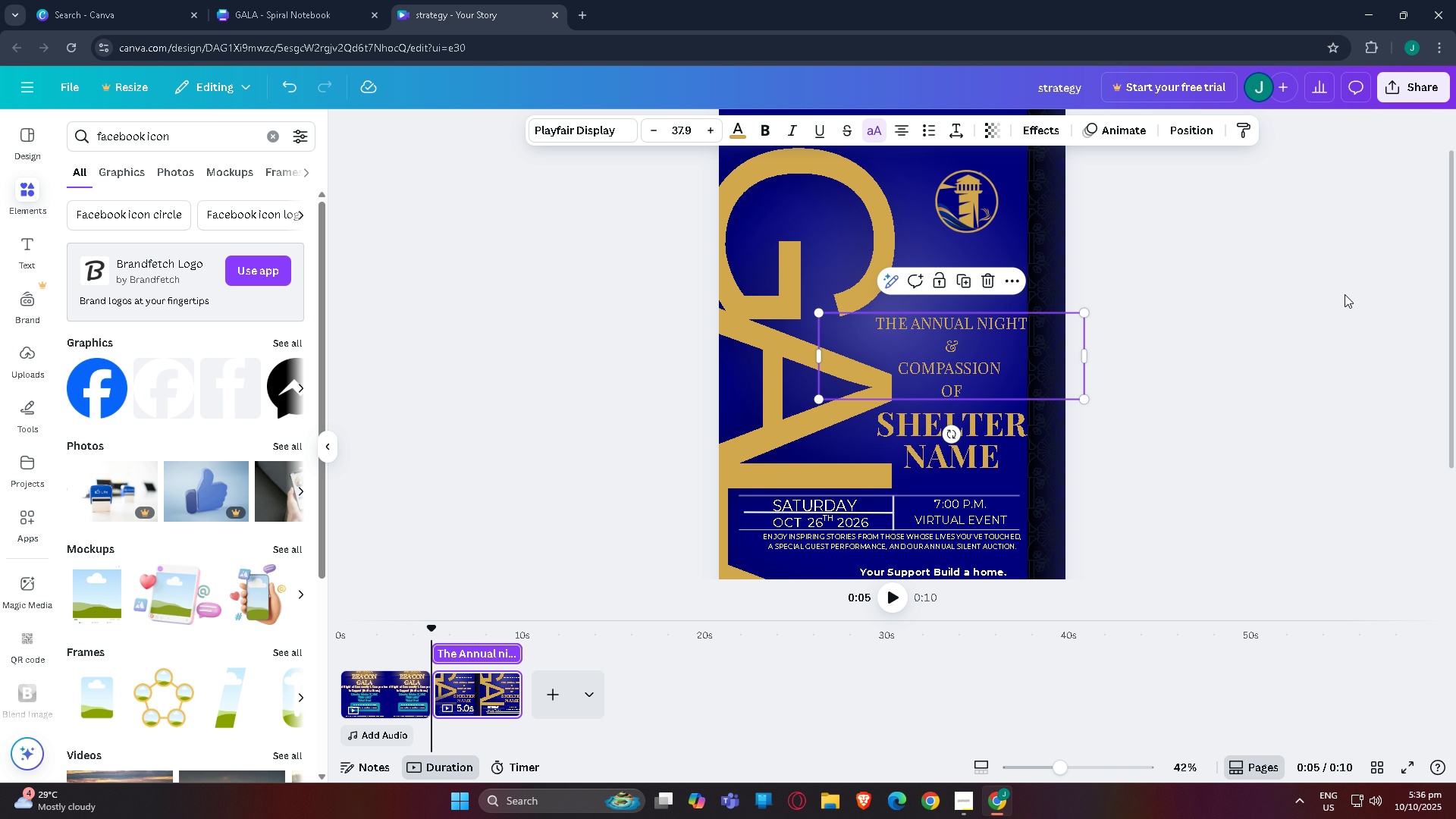 
left_click([1345, 294])
 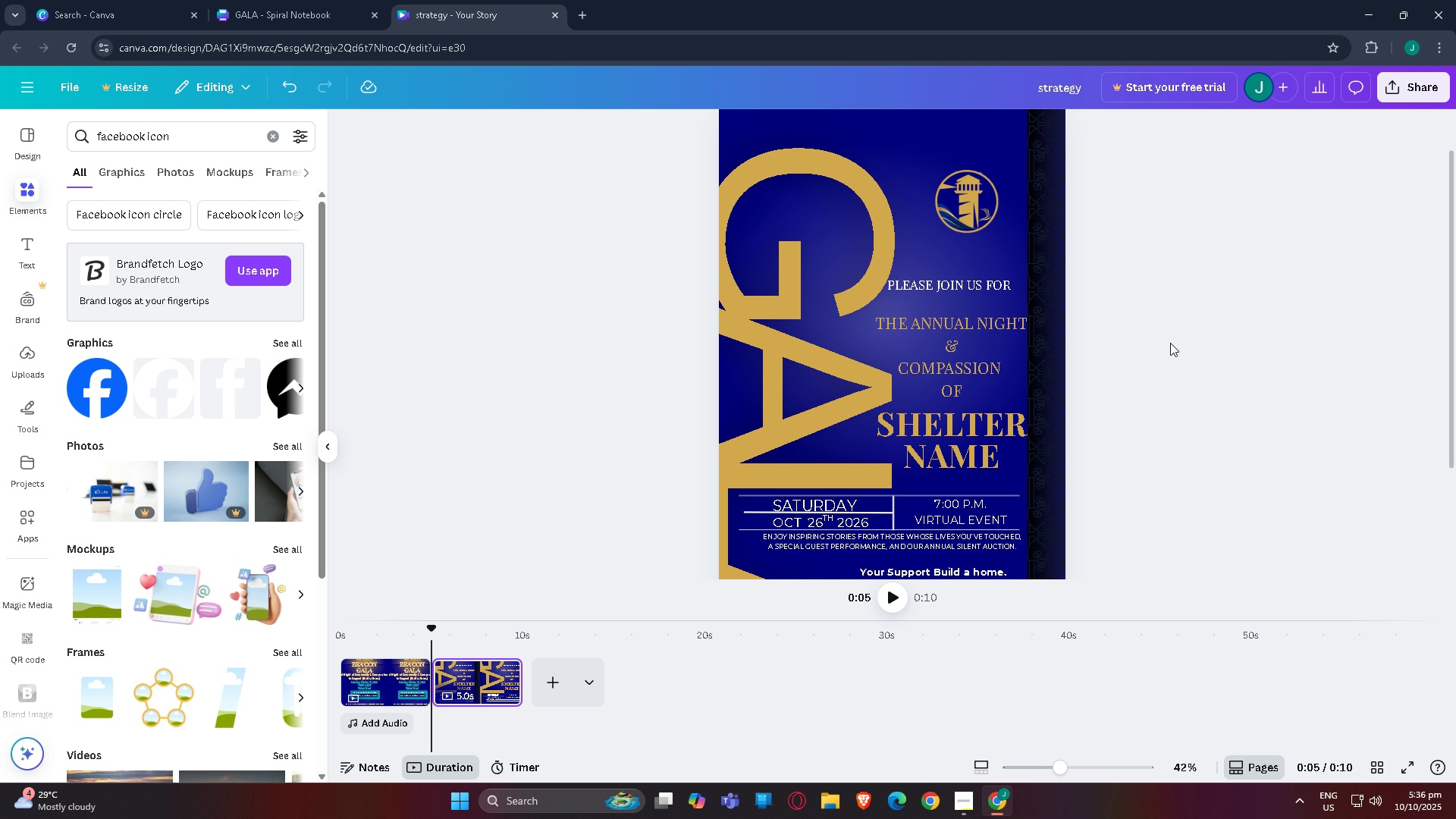 
scroll: coordinate [1143, 343], scroll_direction: down, amount: 3.0
 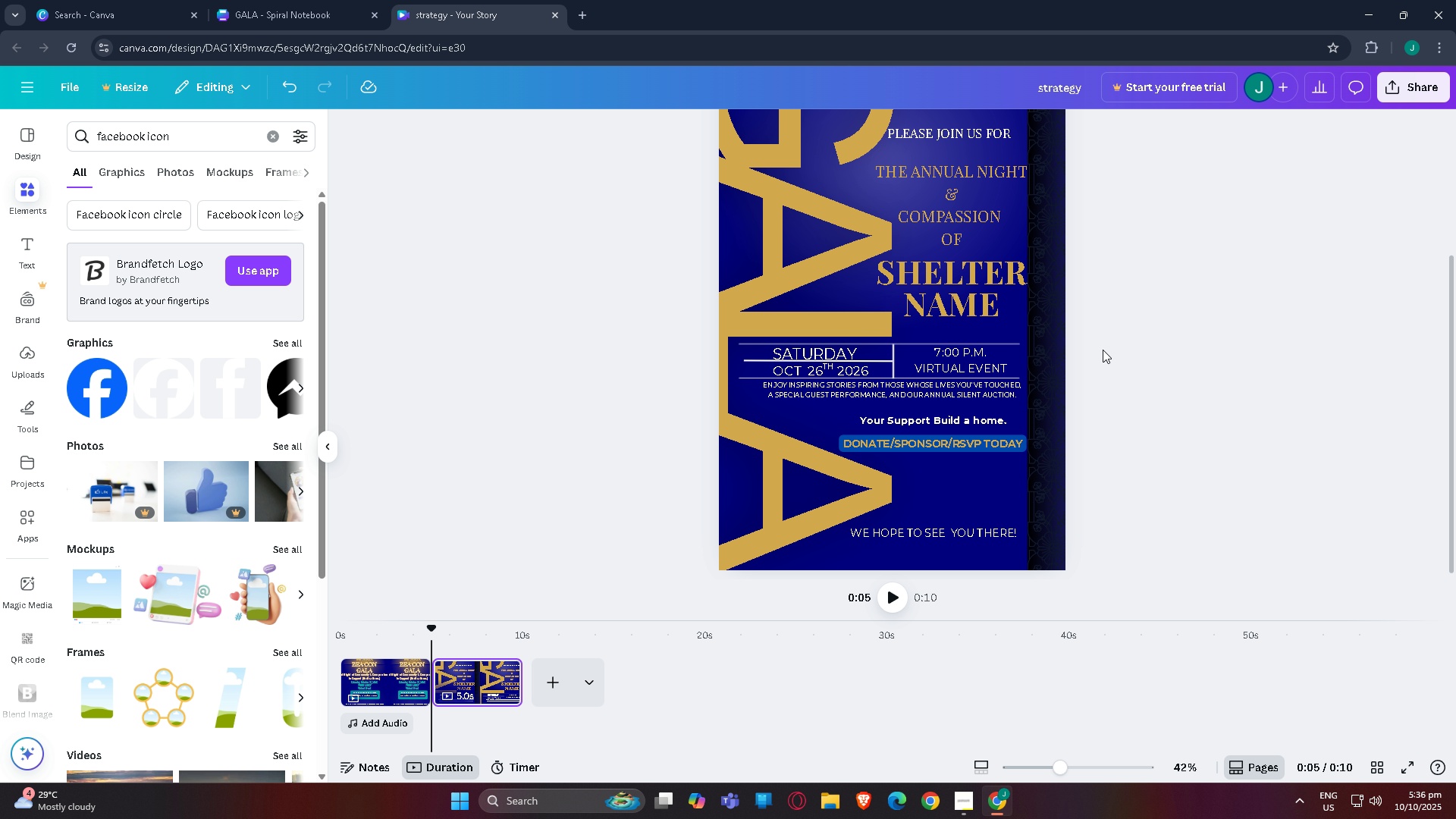 
scroll: coordinate [1020, 462], scroll_direction: up, amount: 1.0
 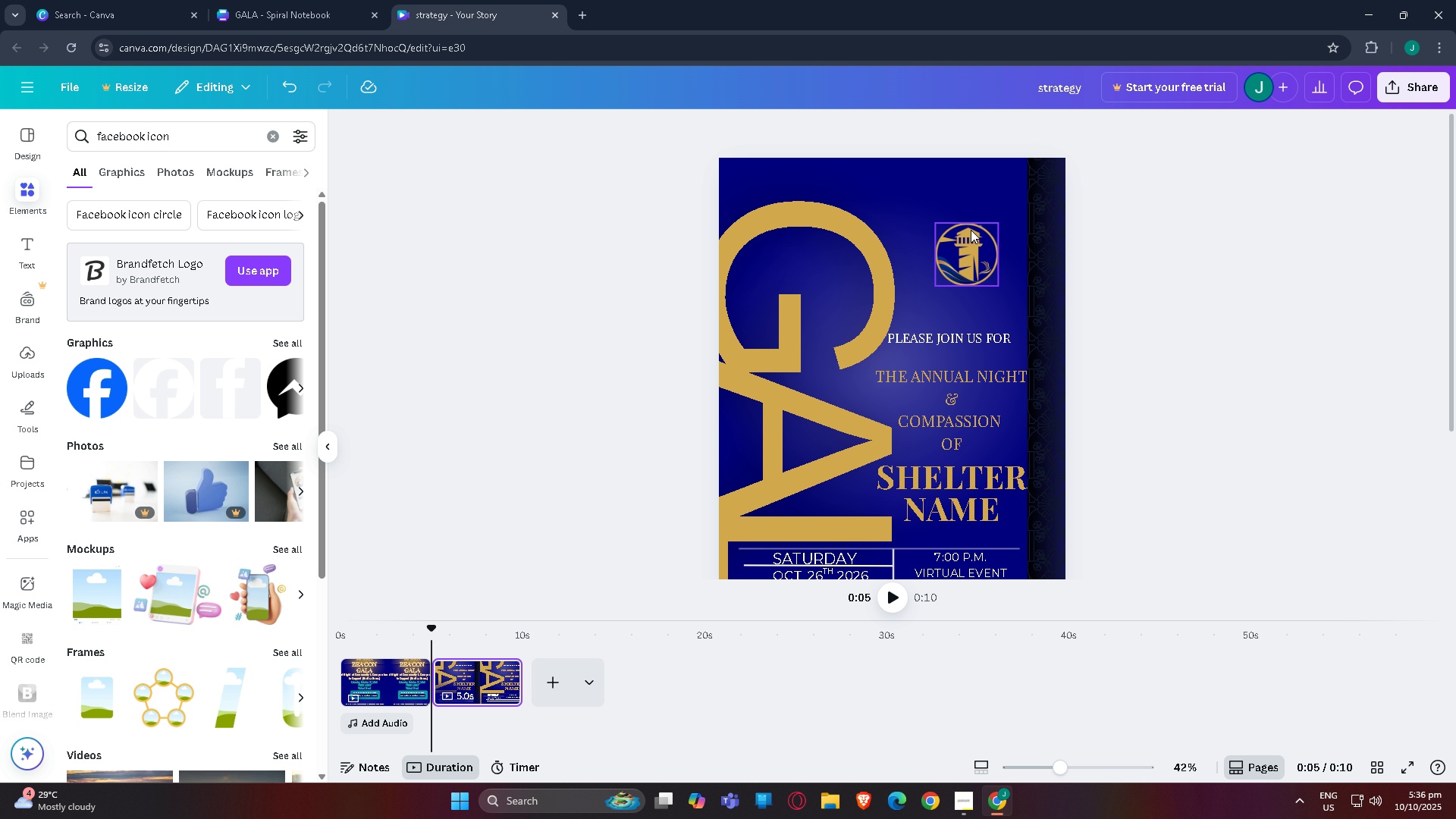 
left_click_drag(start_coordinate=[972, 251], to_coordinate=[963, 267])
 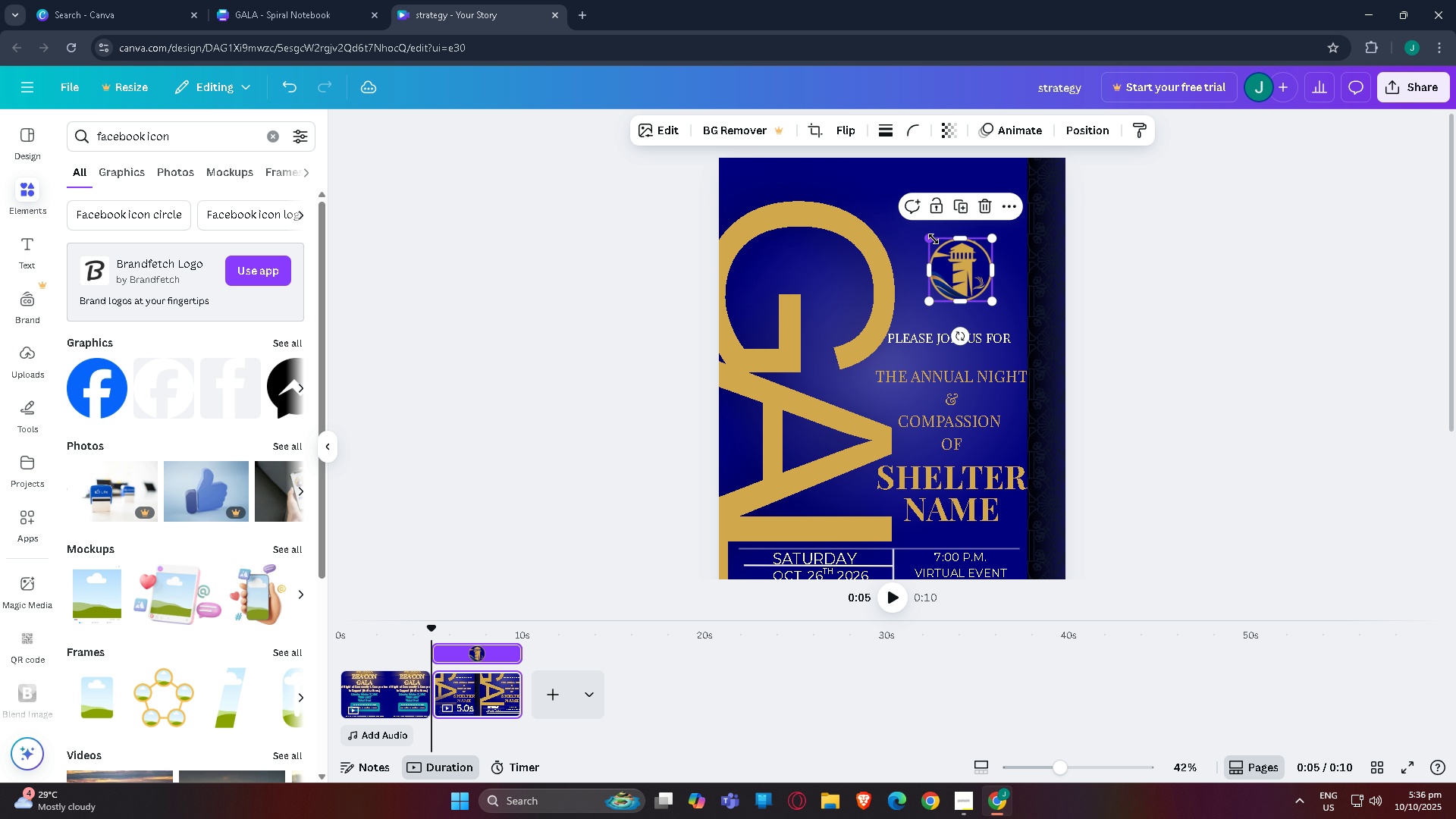 
left_click_drag(start_coordinate=[934, 239], to_coordinate=[918, 231])
 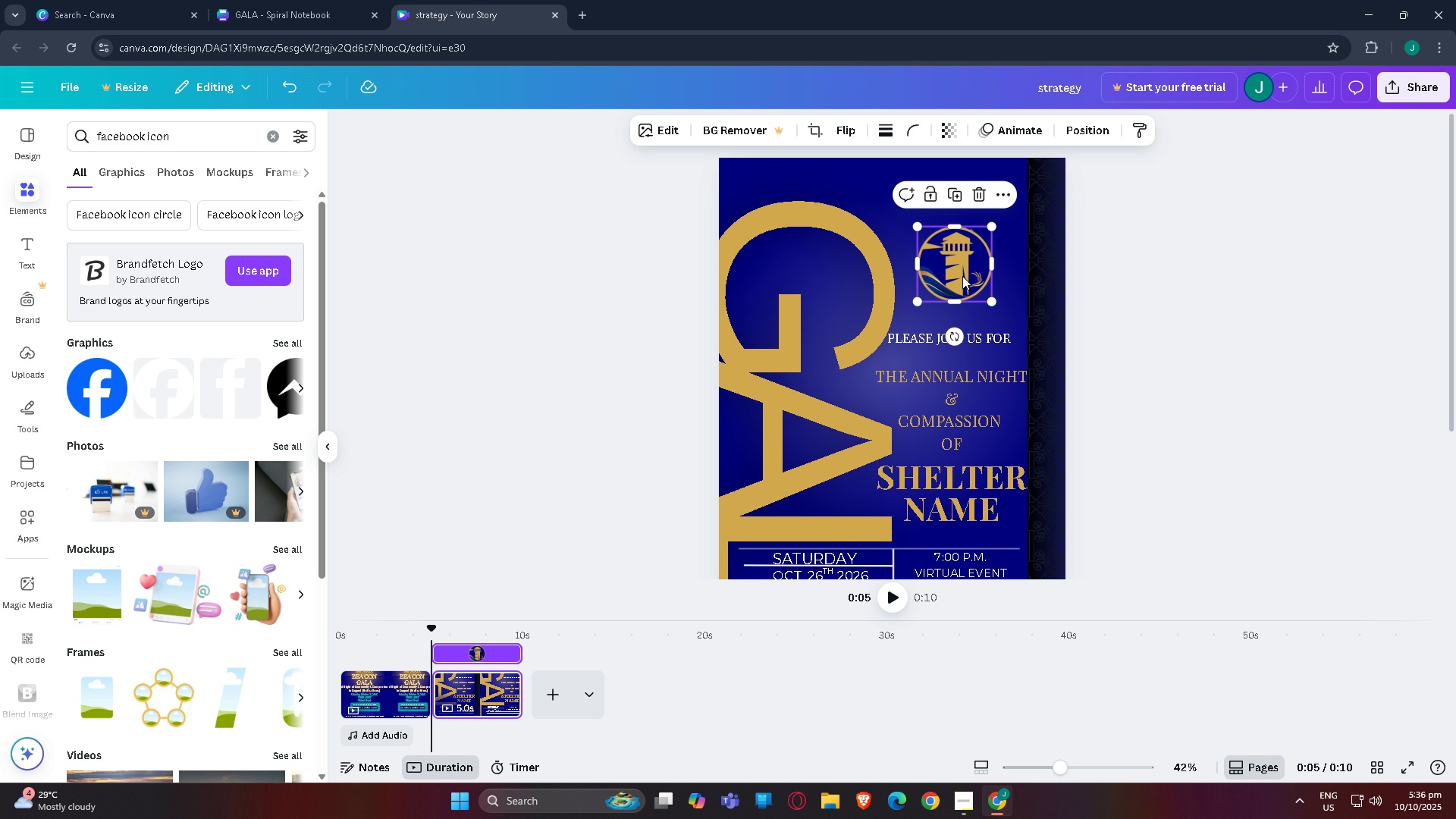 
left_click_drag(start_coordinate=[962, 276], to_coordinate=[958, 275])
 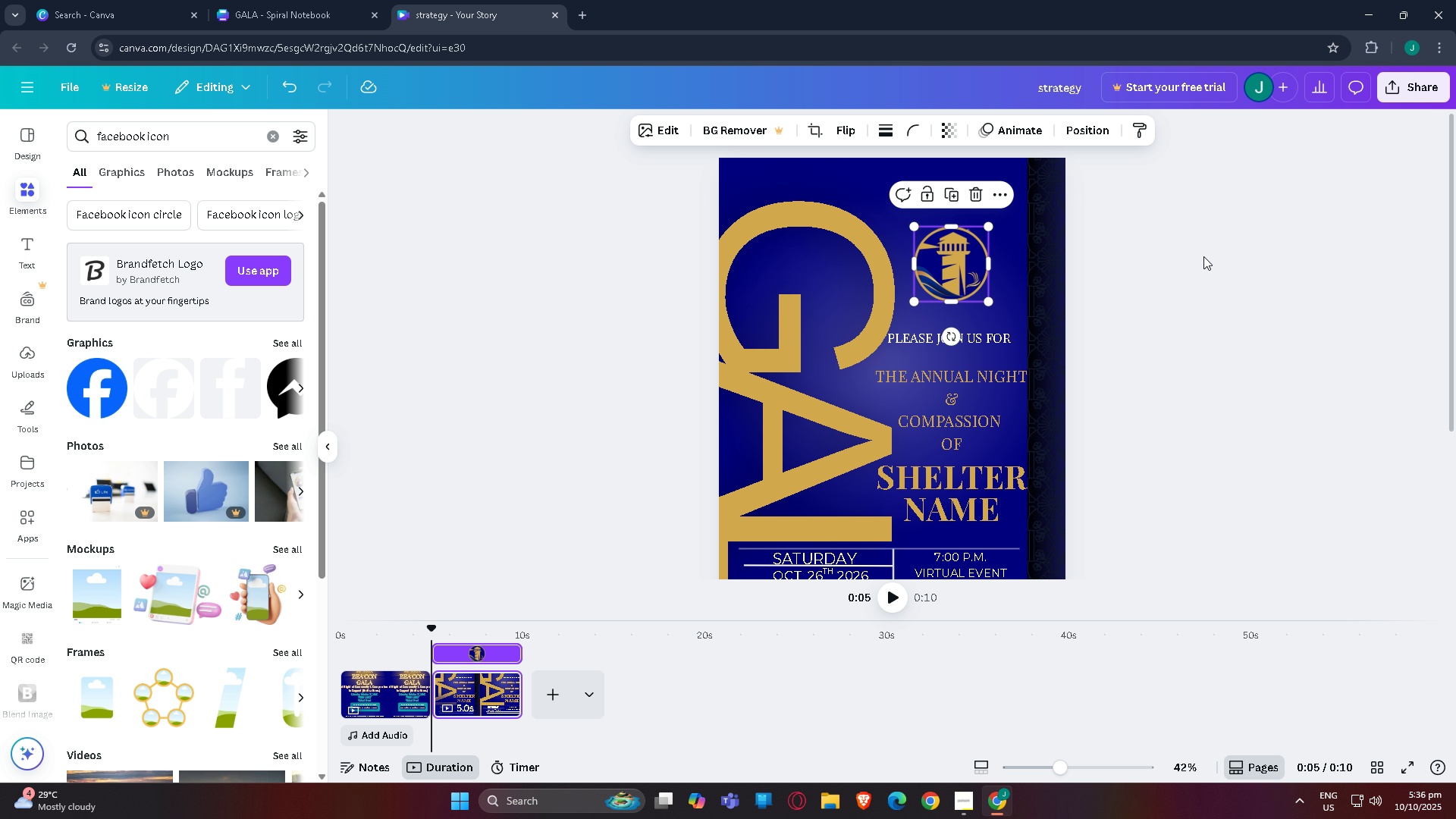 
left_click_drag(start_coordinate=[1252, 256], to_coordinate=[1261, 256])
 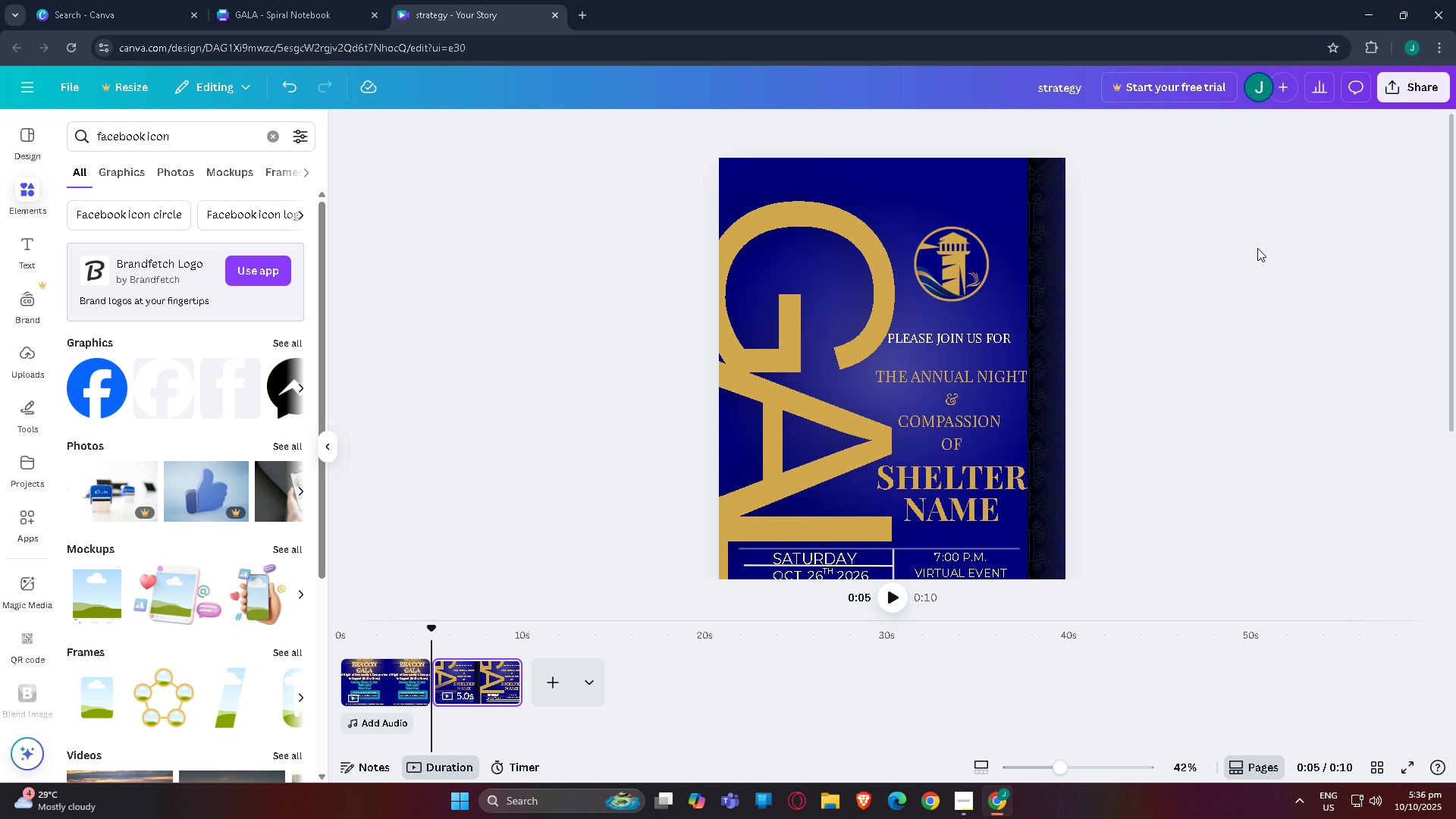 
scroll: coordinate [1150, 416], scroll_direction: down, amount: 5.0
 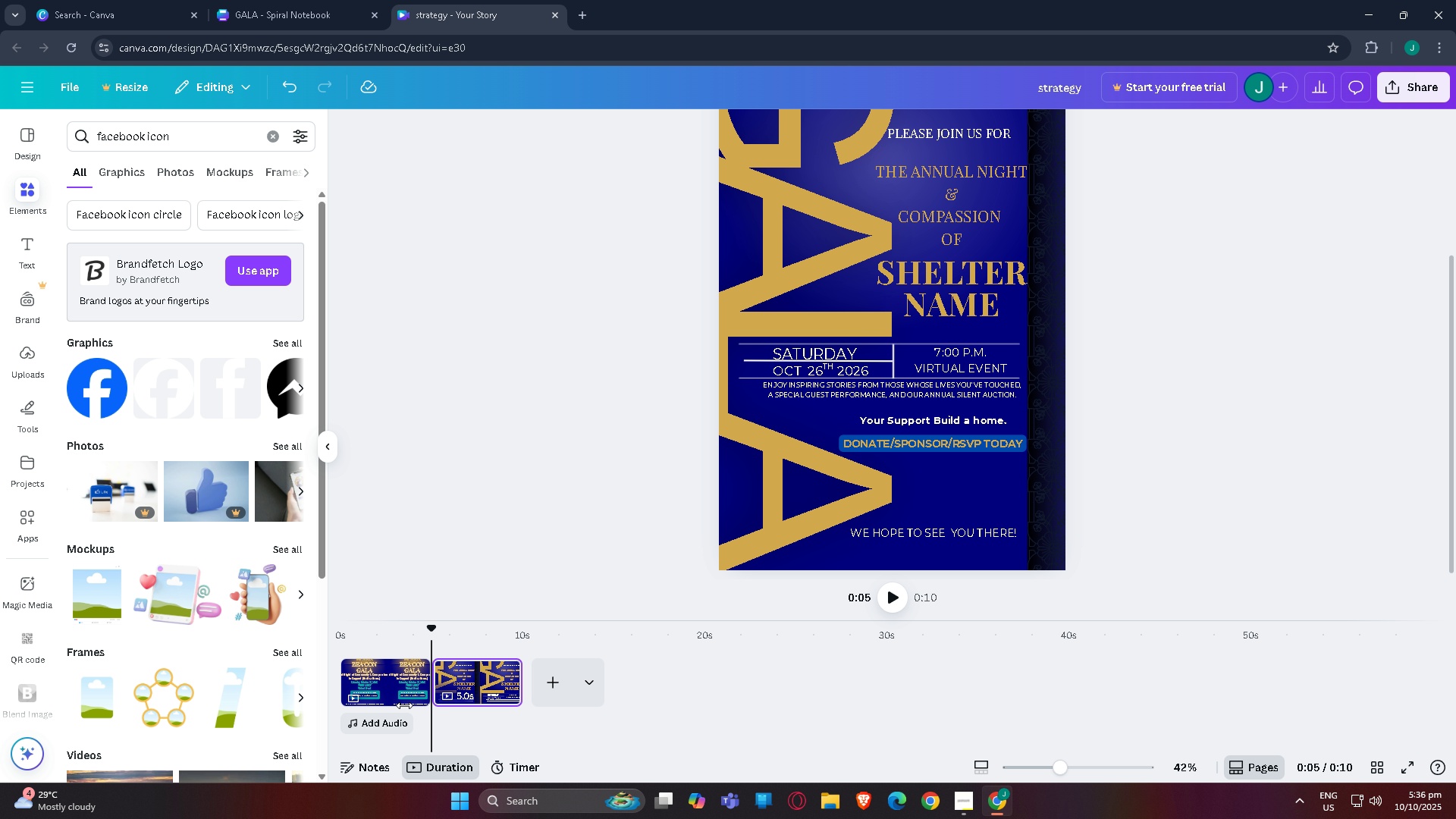 
left_click([388, 693])
 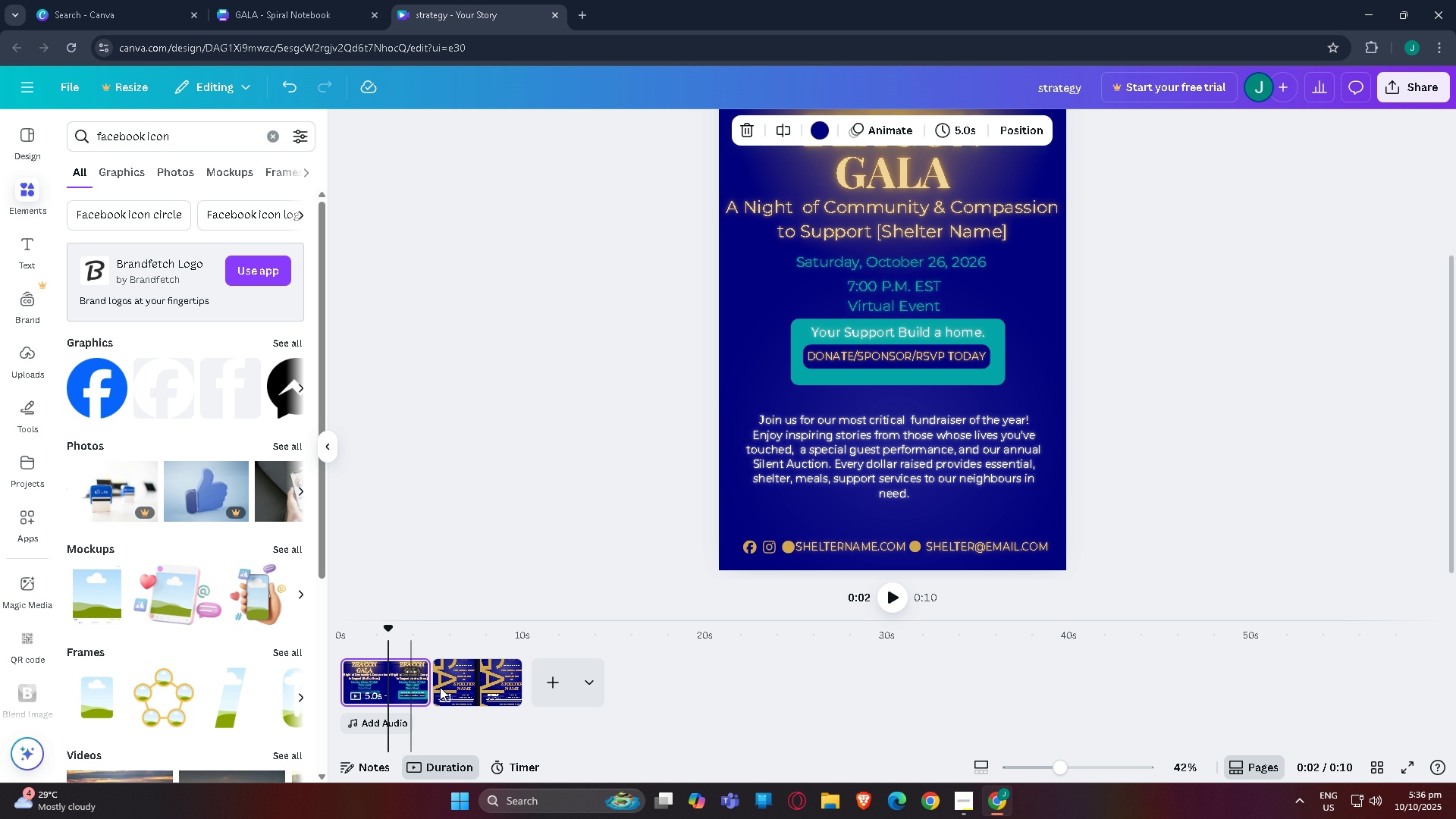 
left_click([460, 687])
 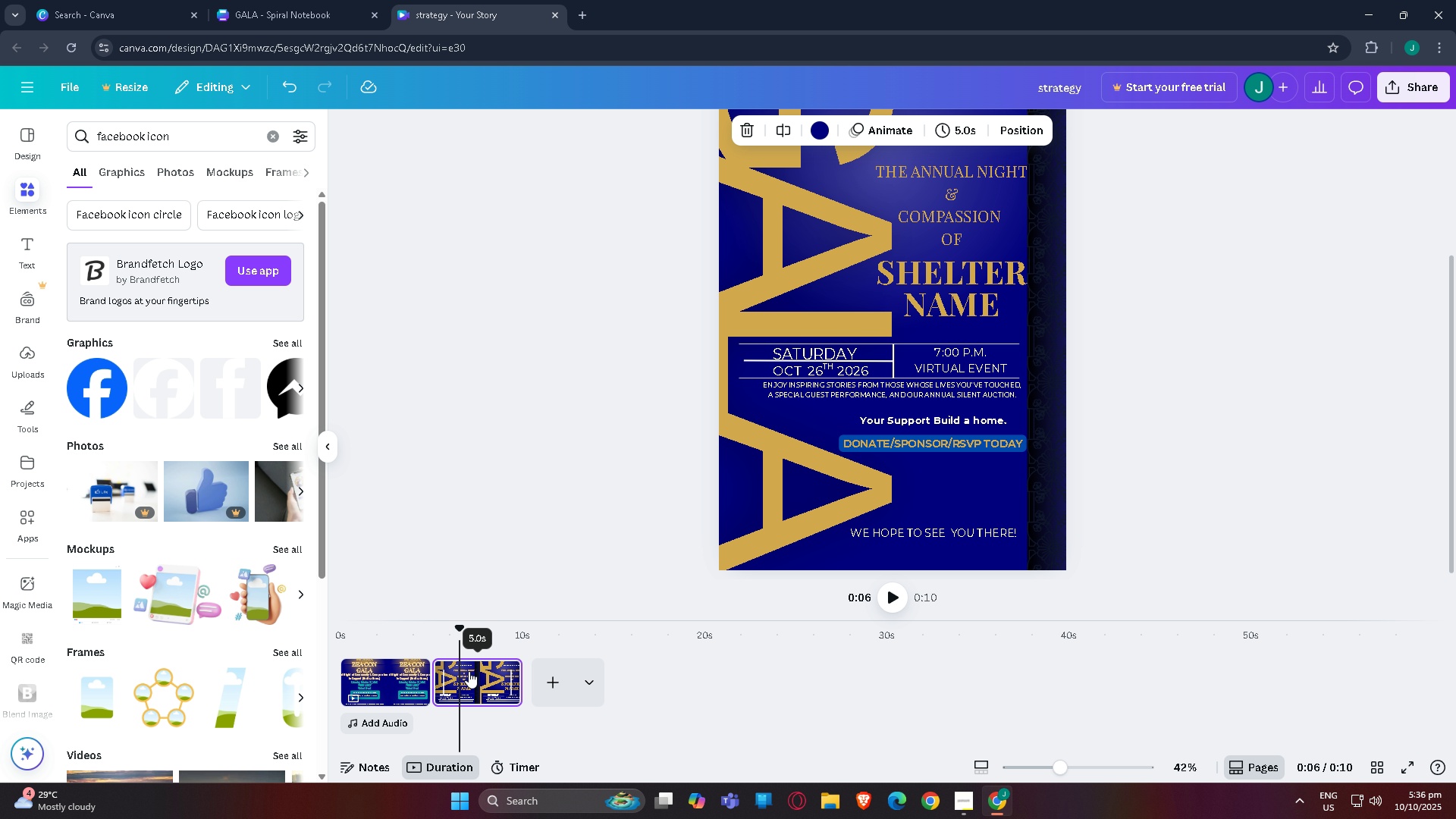 
scroll: coordinate [546, 500], scroll_direction: up, amount: 2.0
 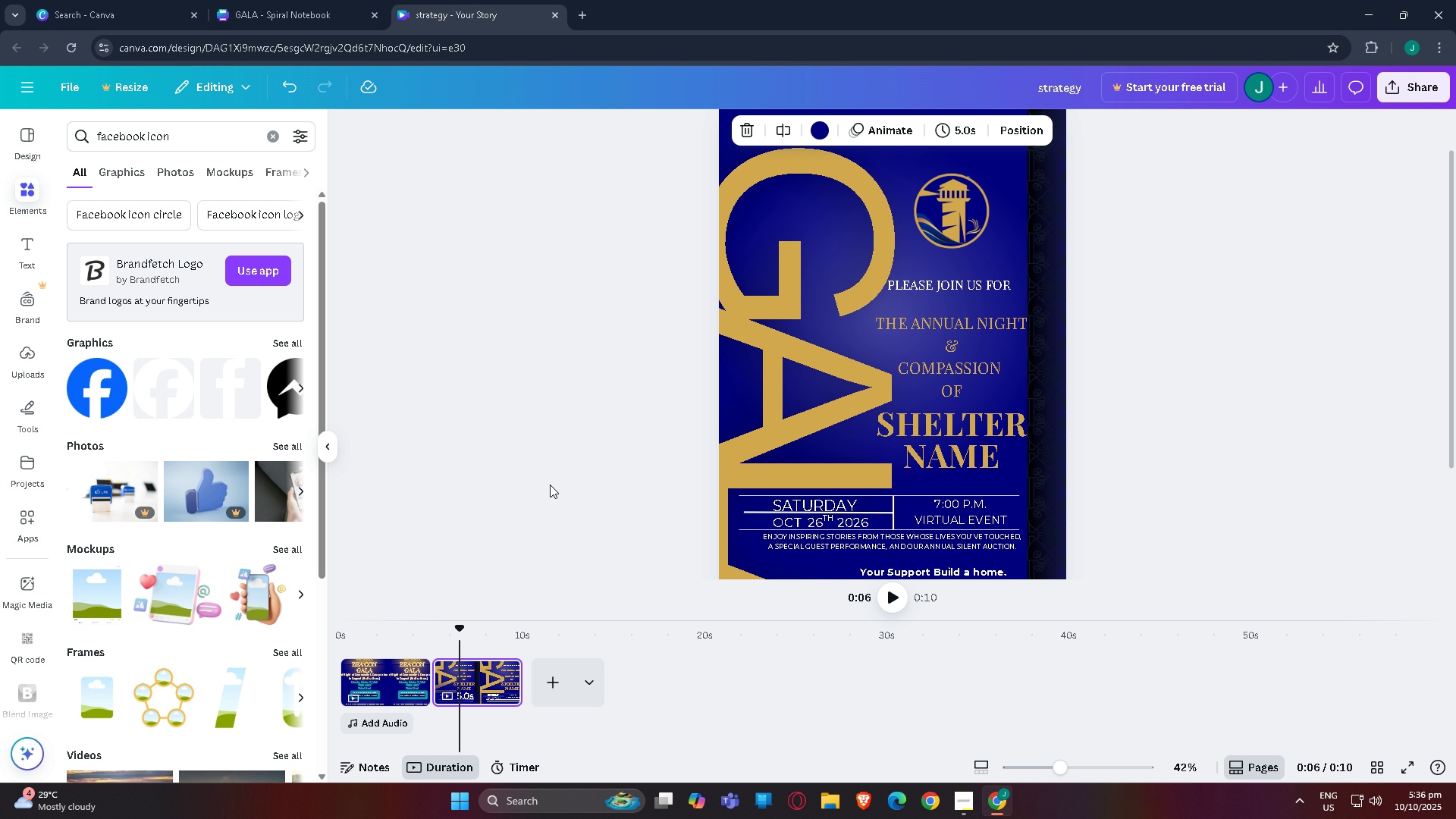 
scroll: coordinate [573, 514], scroll_direction: down, amount: 5.0
 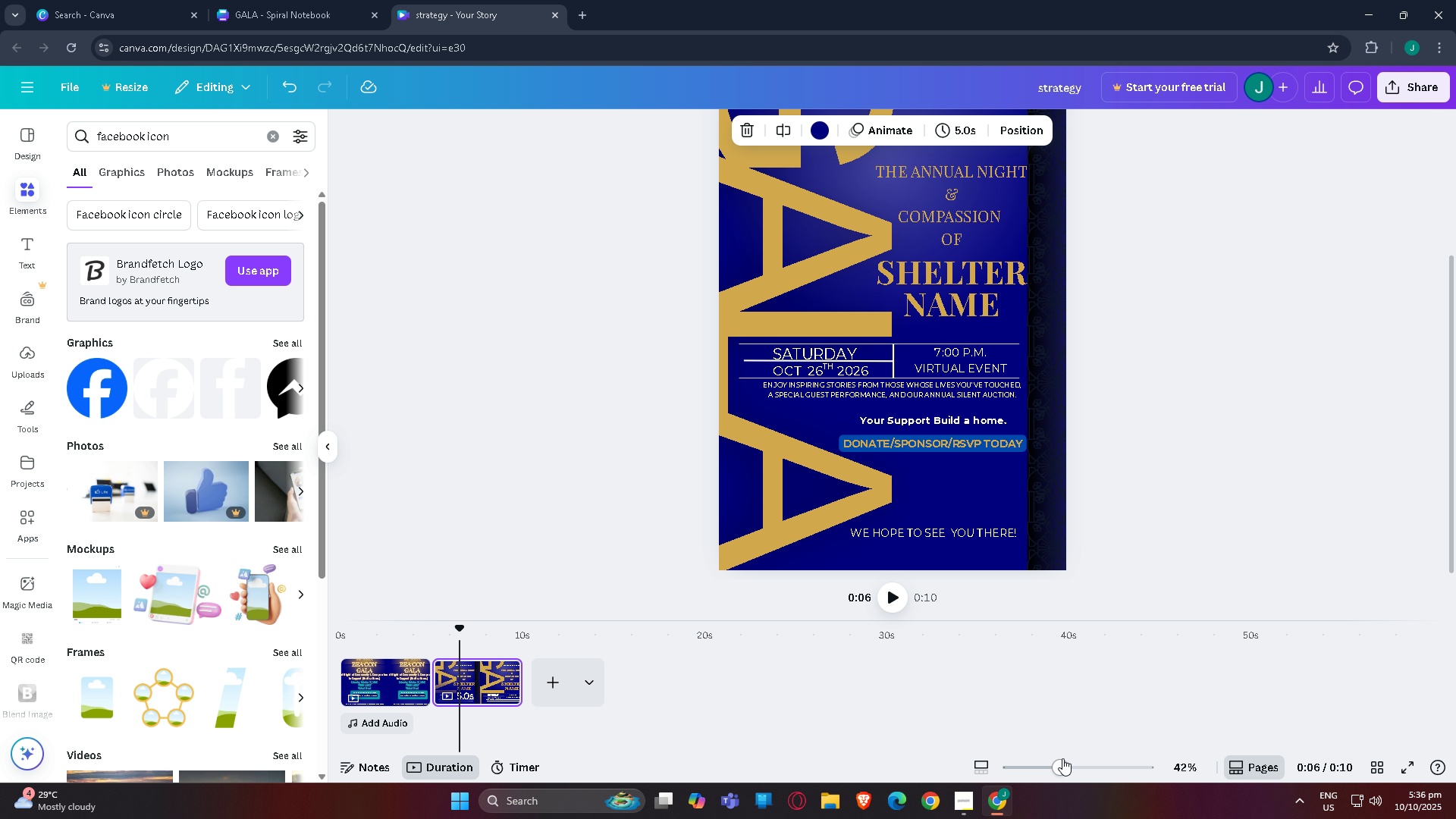 
left_click_drag(start_coordinate=[1059, 758], to_coordinate=[1051, 758])
 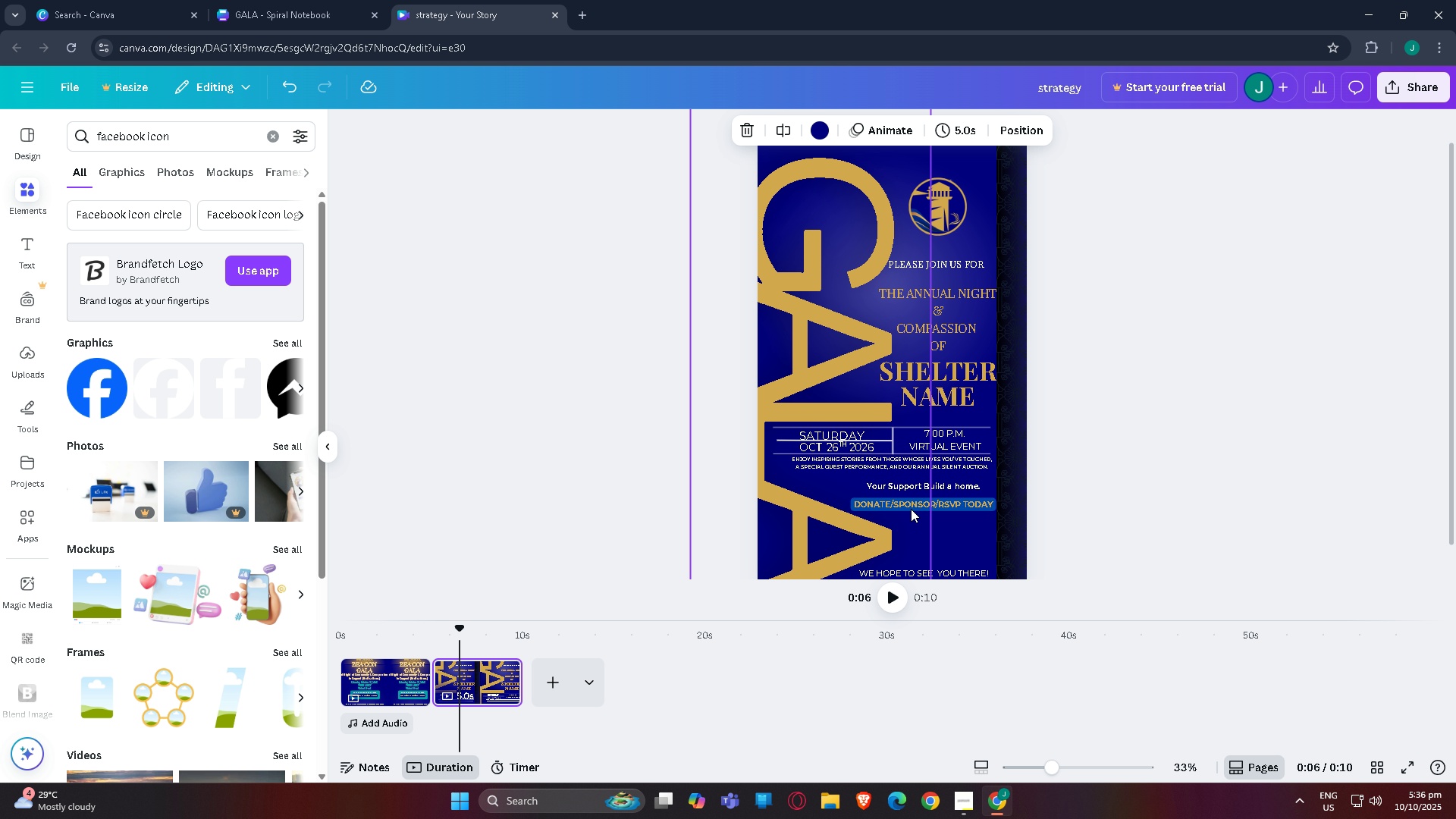 
mouse_move([956, 501])
 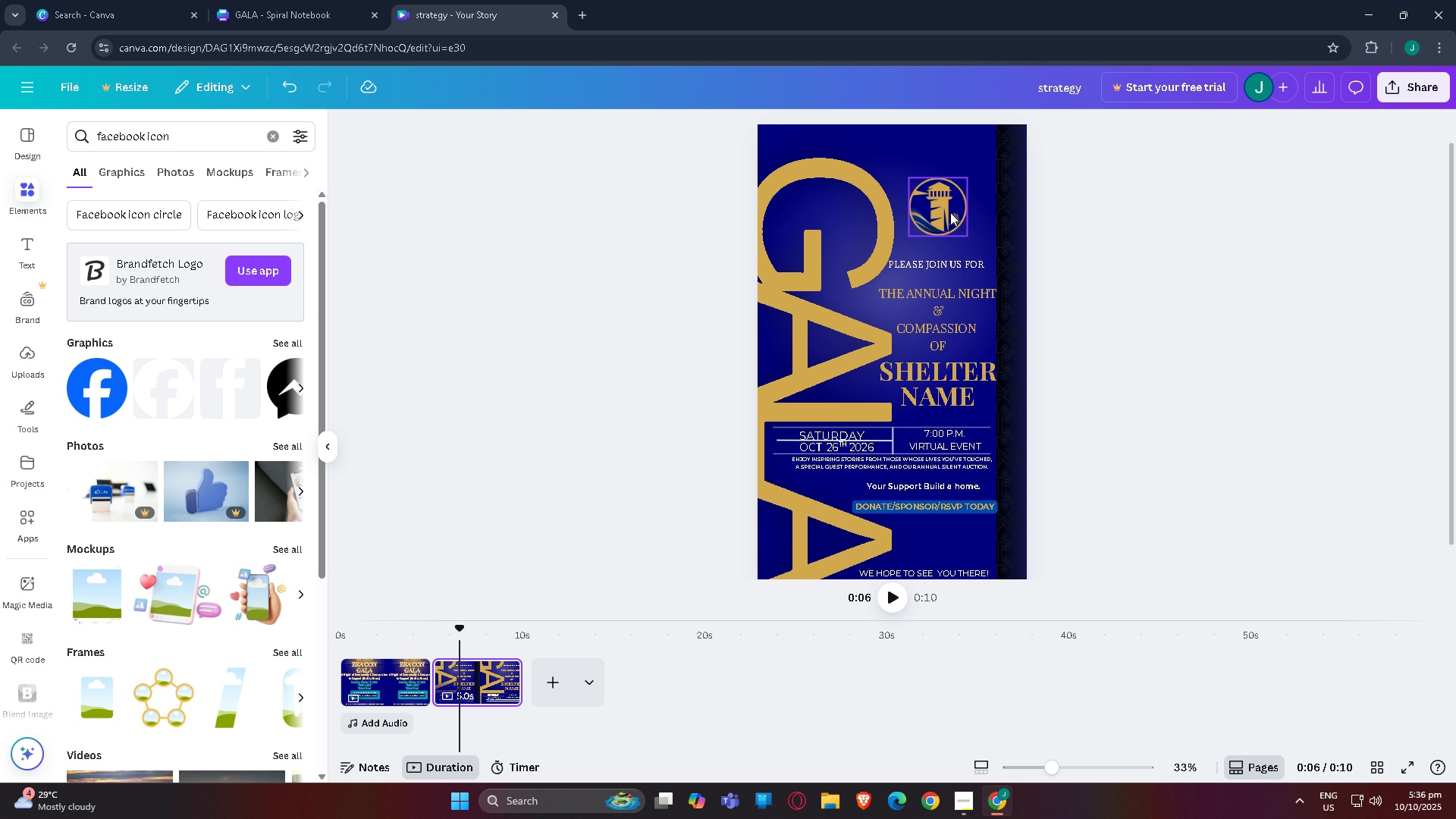 
left_click([947, 202])
 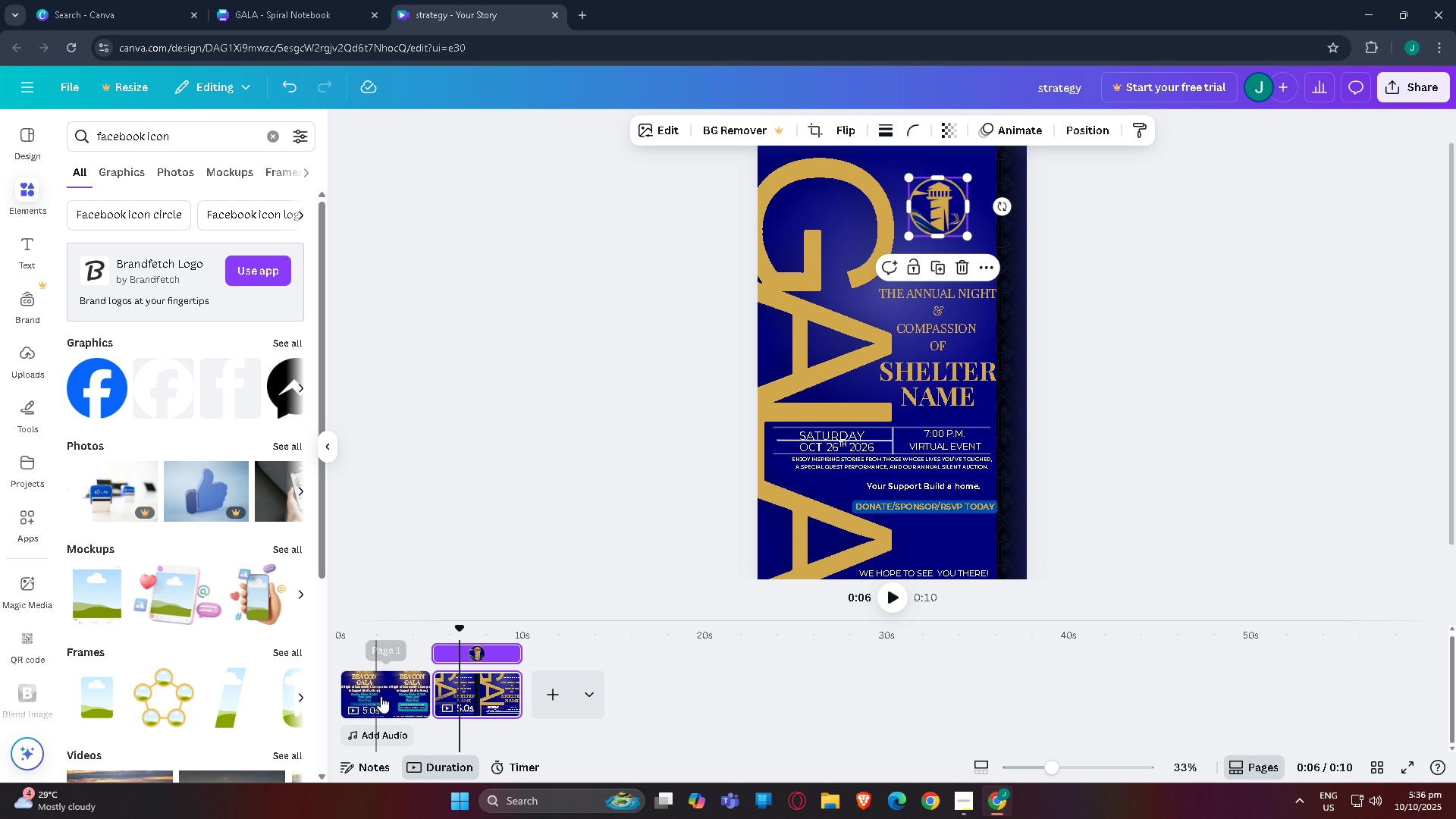 
left_click([381, 692])
 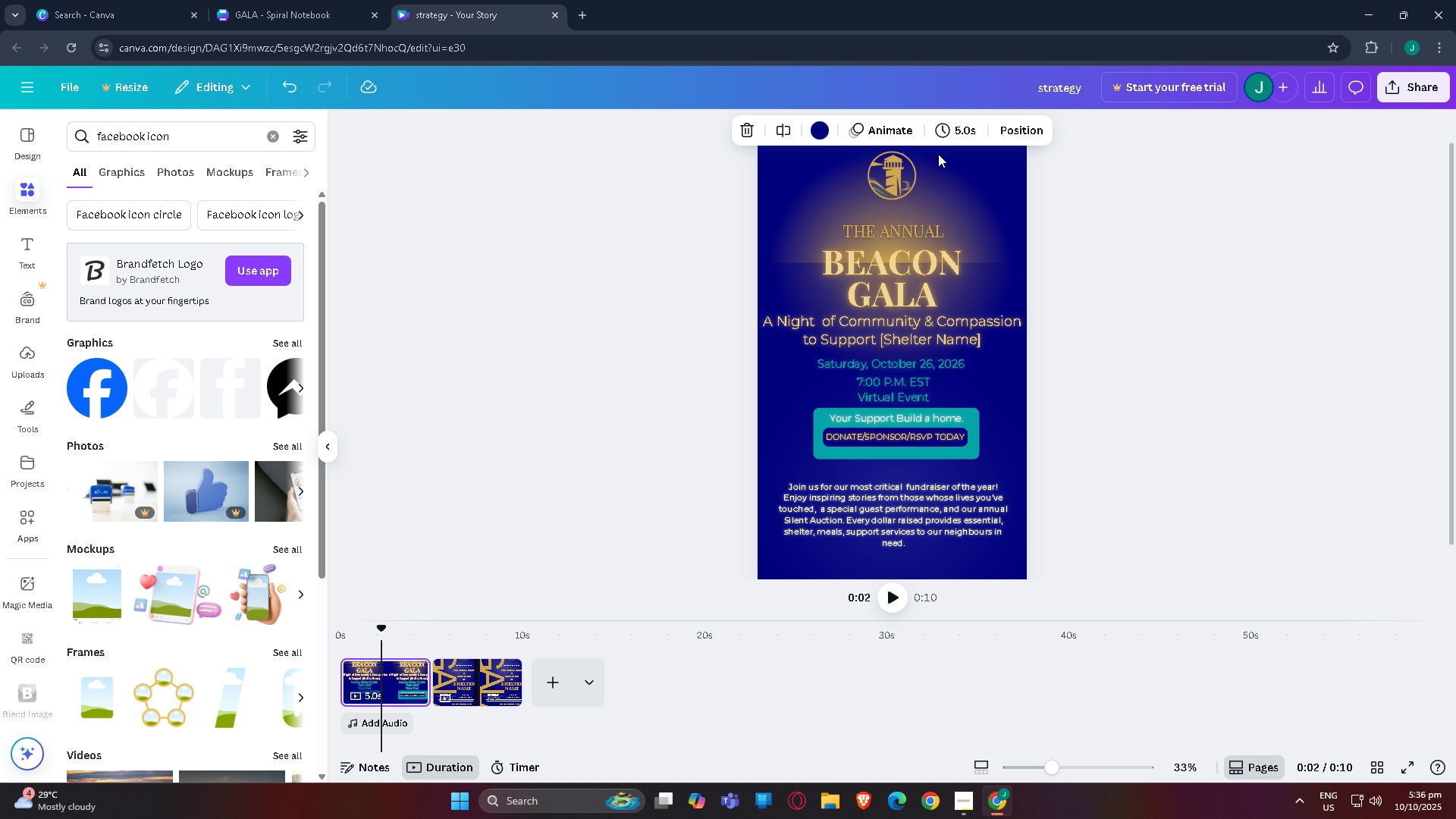 
scroll: coordinate [963, 407], scroll_direction: down, amount: 2.0
 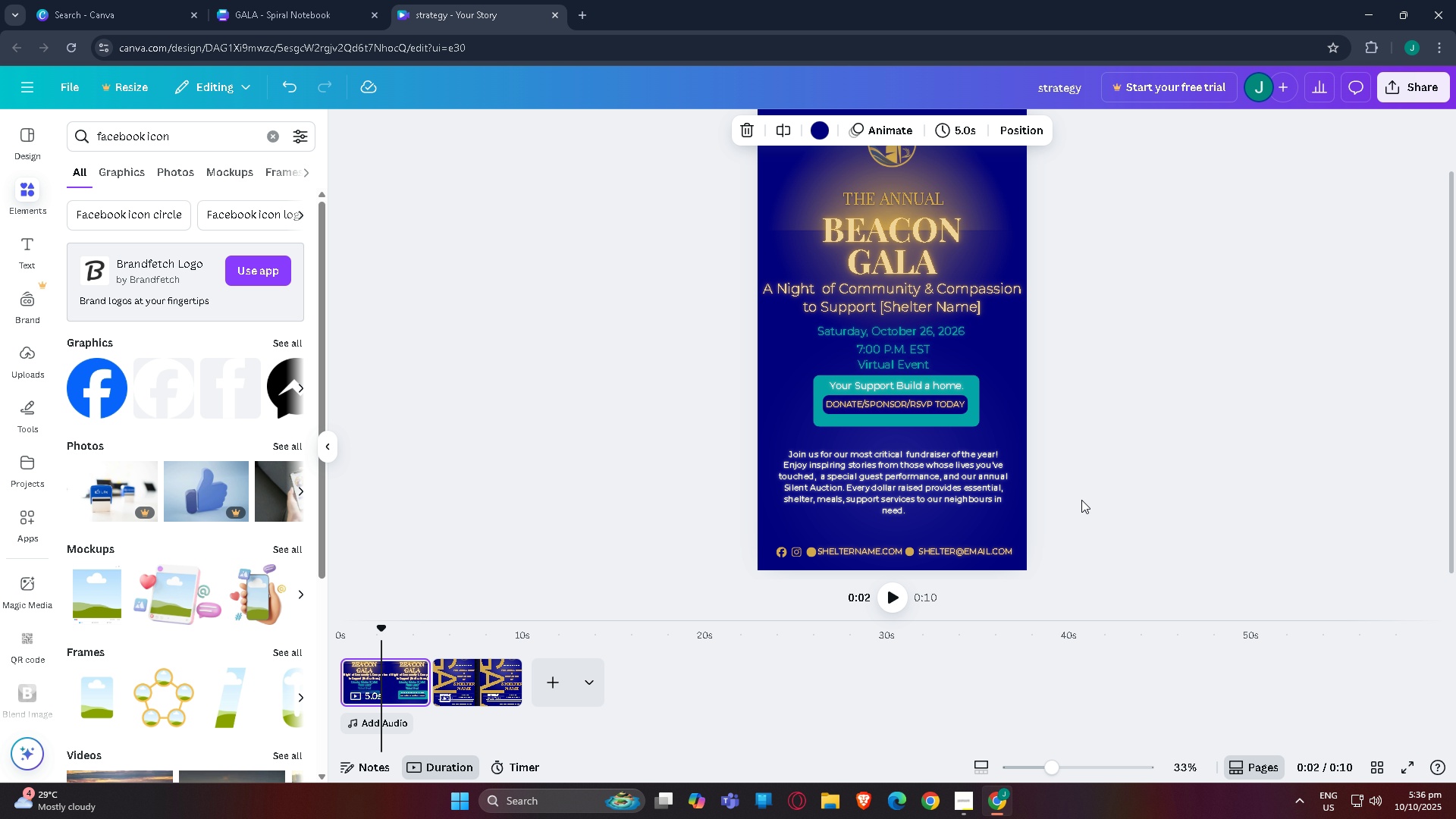 
scroll: coordinate [1072, 435], scroll_direction: up, amount: 5.0
 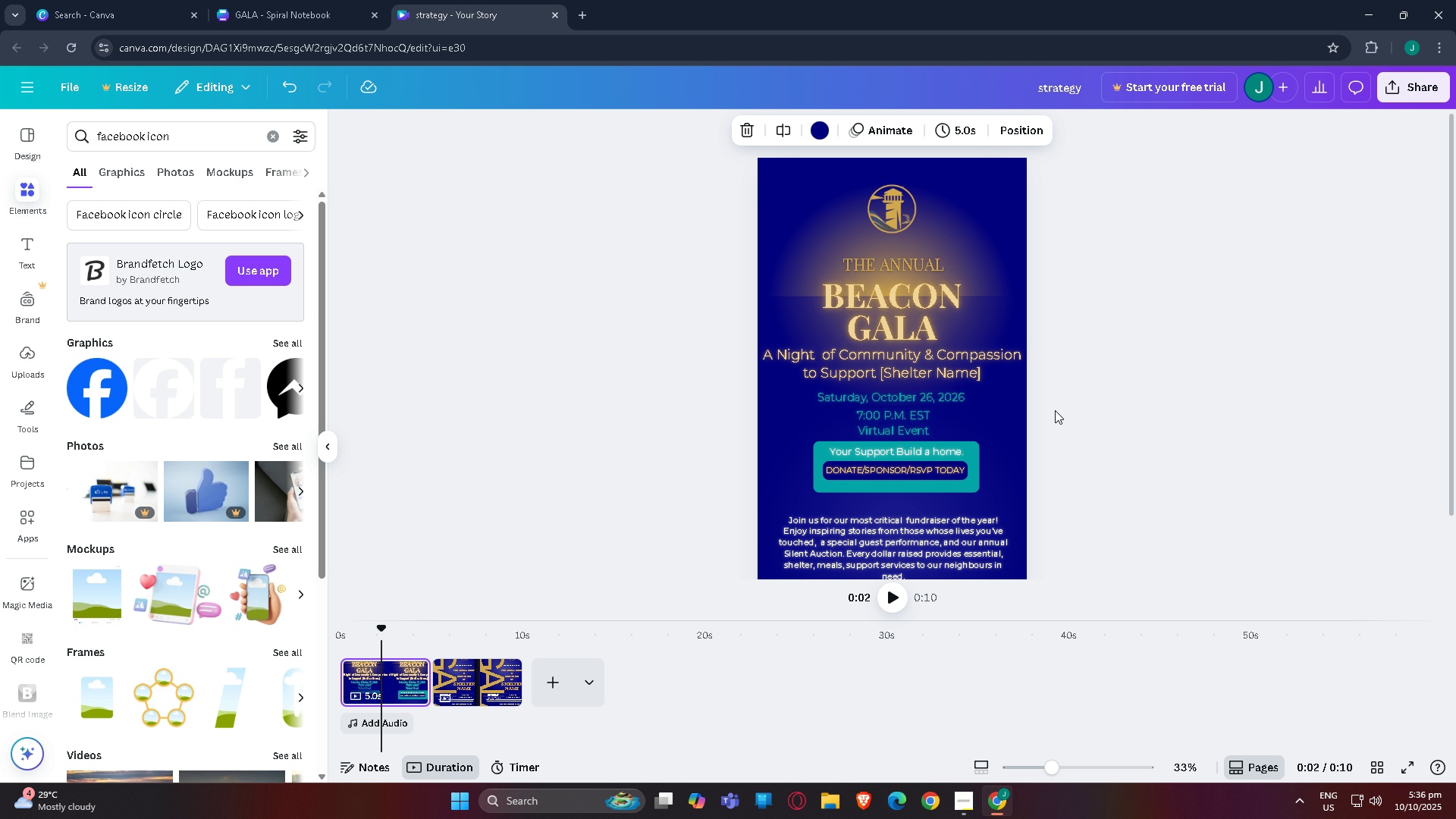 
scroll: coordinate [1056, 416], scroll_direction: down, amount: 2.0
 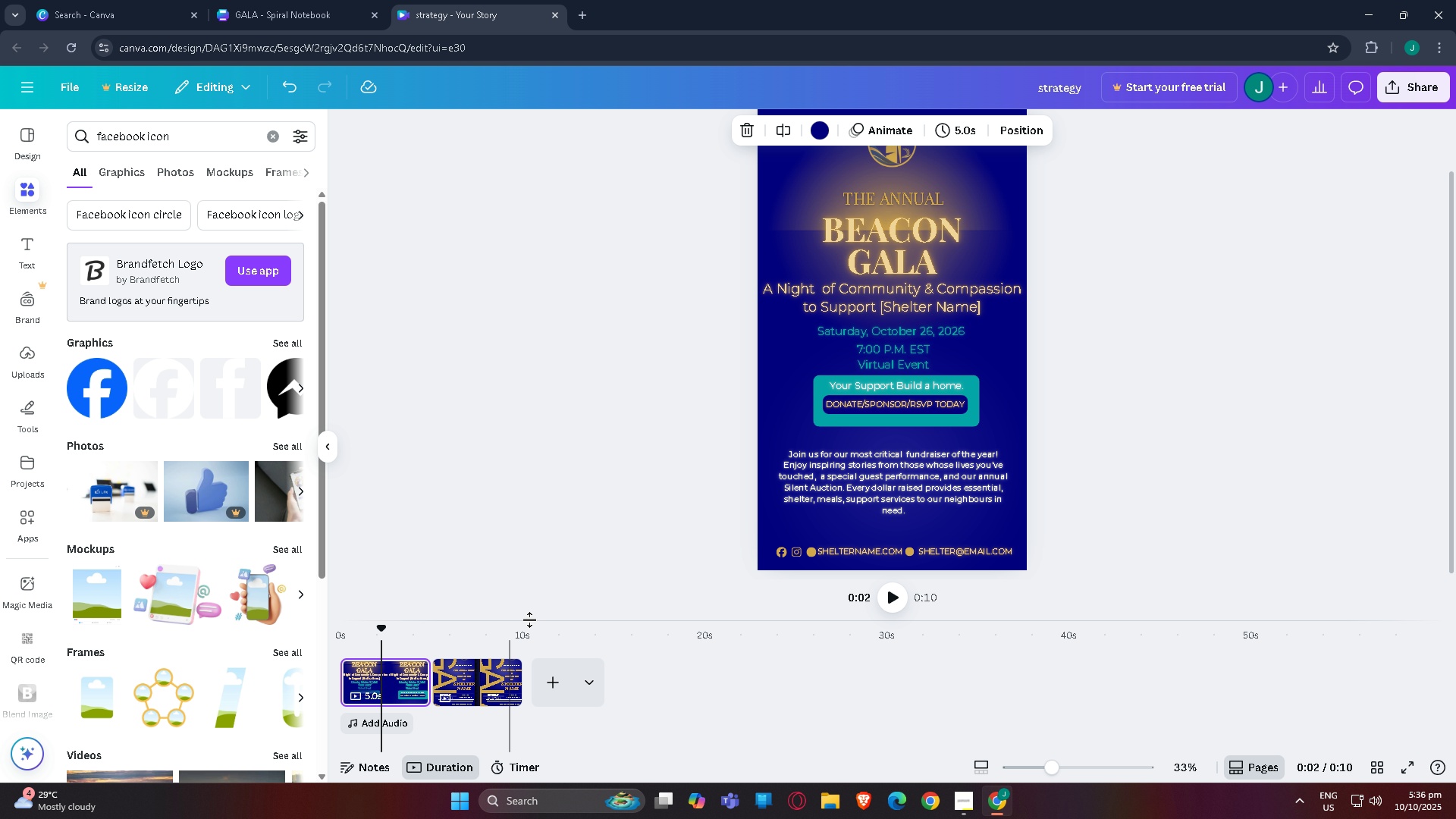 
left_click([486, 673])
 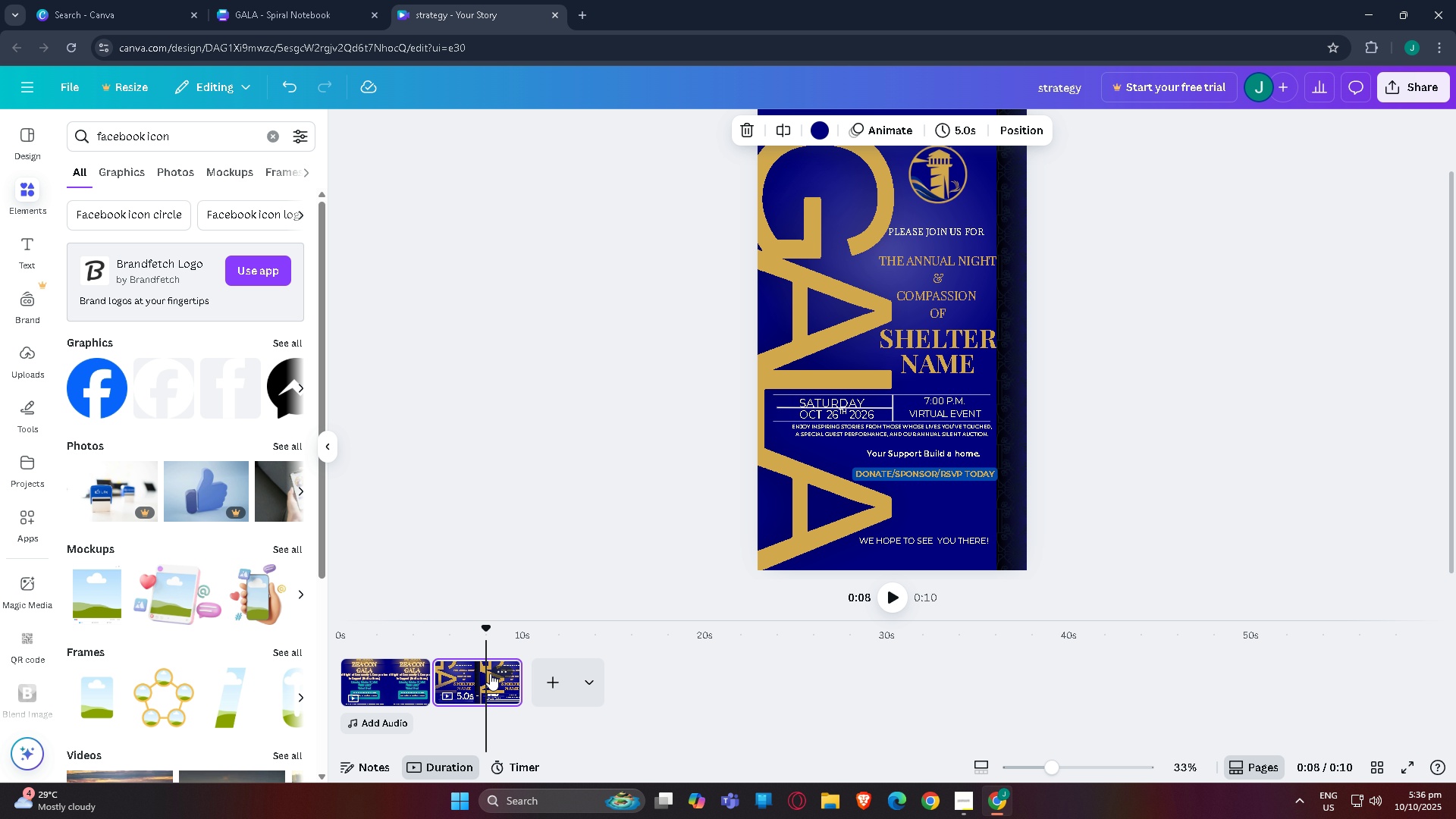 
scroll: coordinate [934, 476], scroll_direction: down, amount: 5.0
 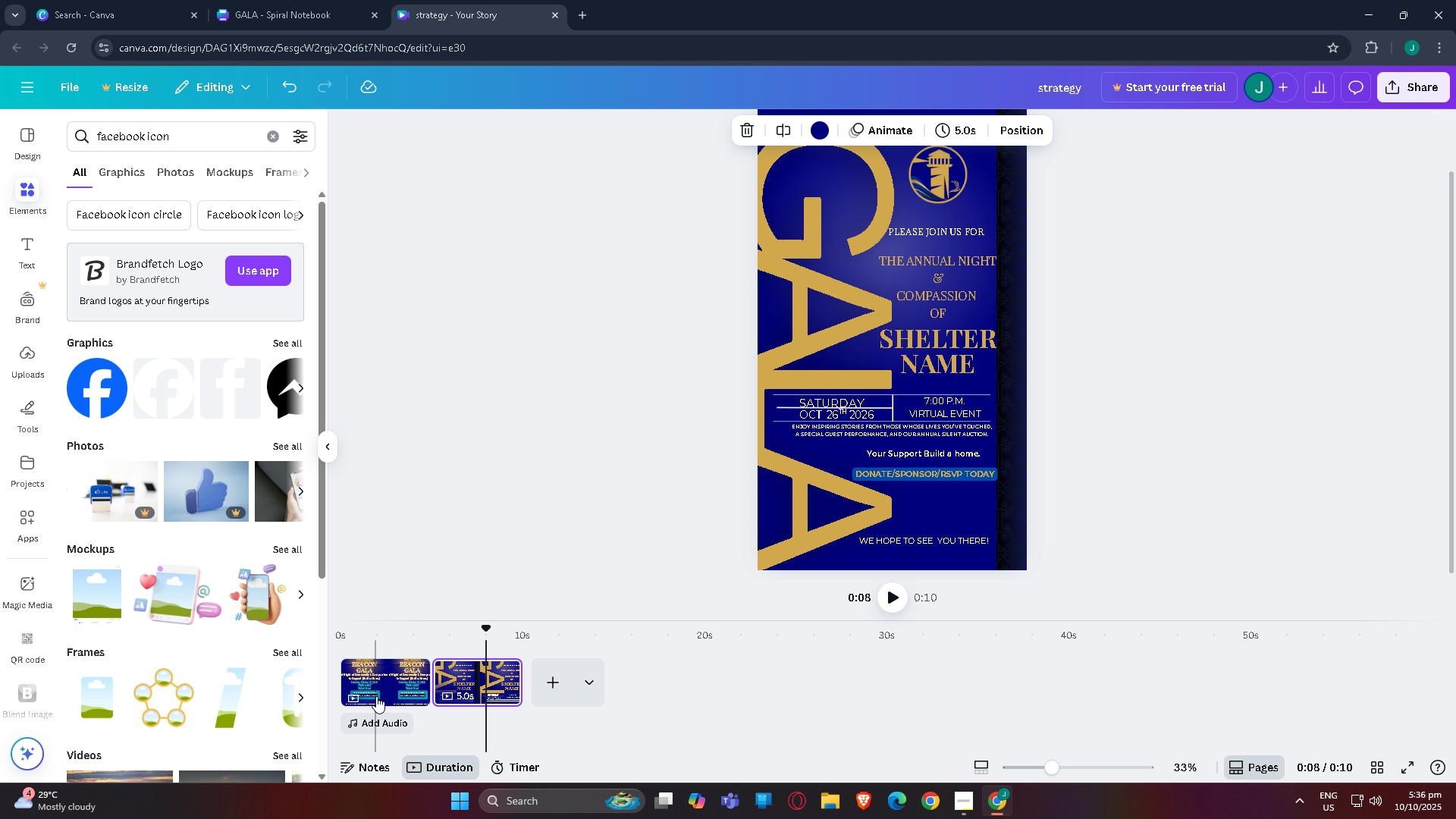 
left_click([376, 695])
 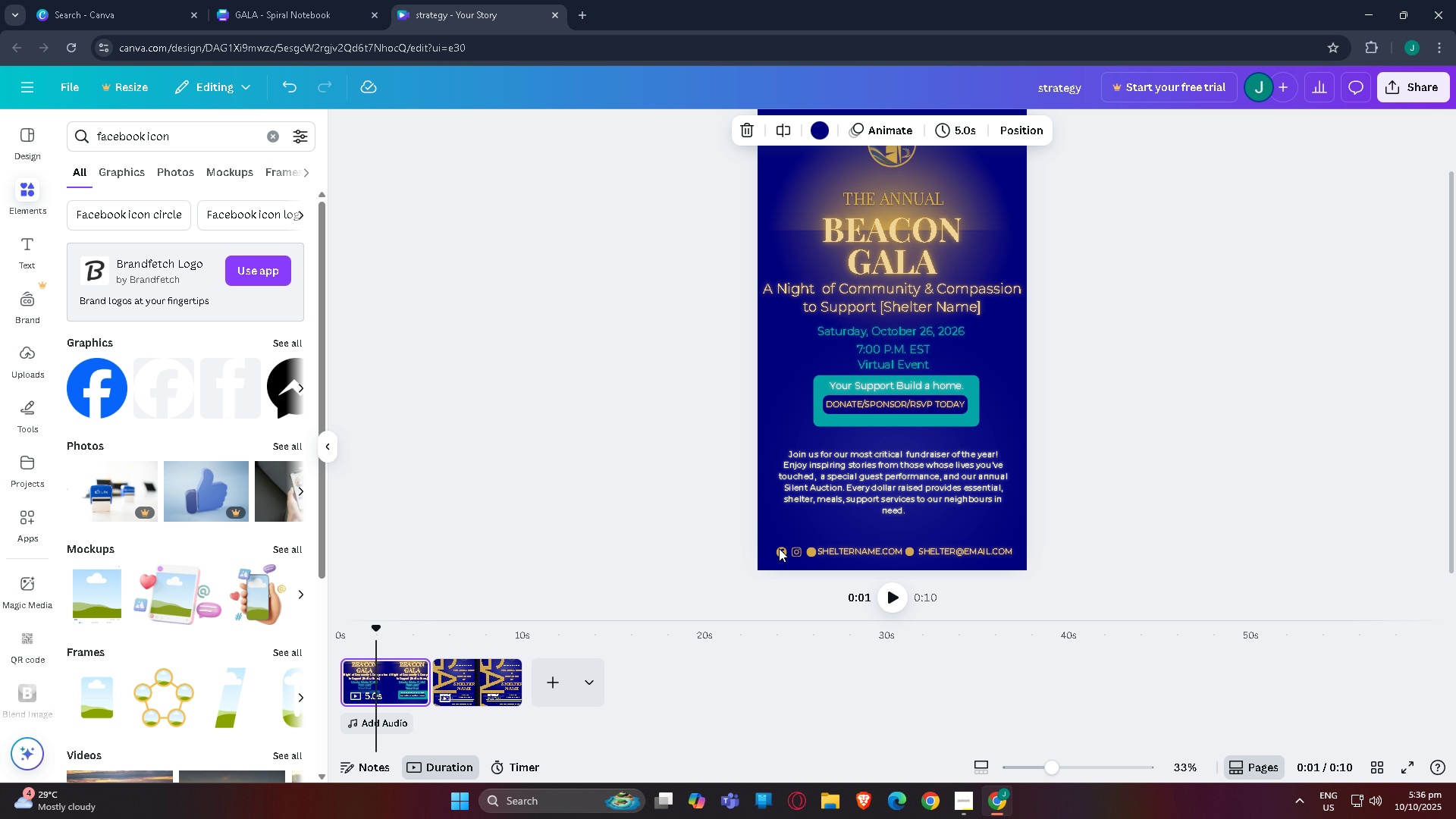 
left_click_drag(start_coordinate=[767, 550], to_coordinate=[833, 551])
 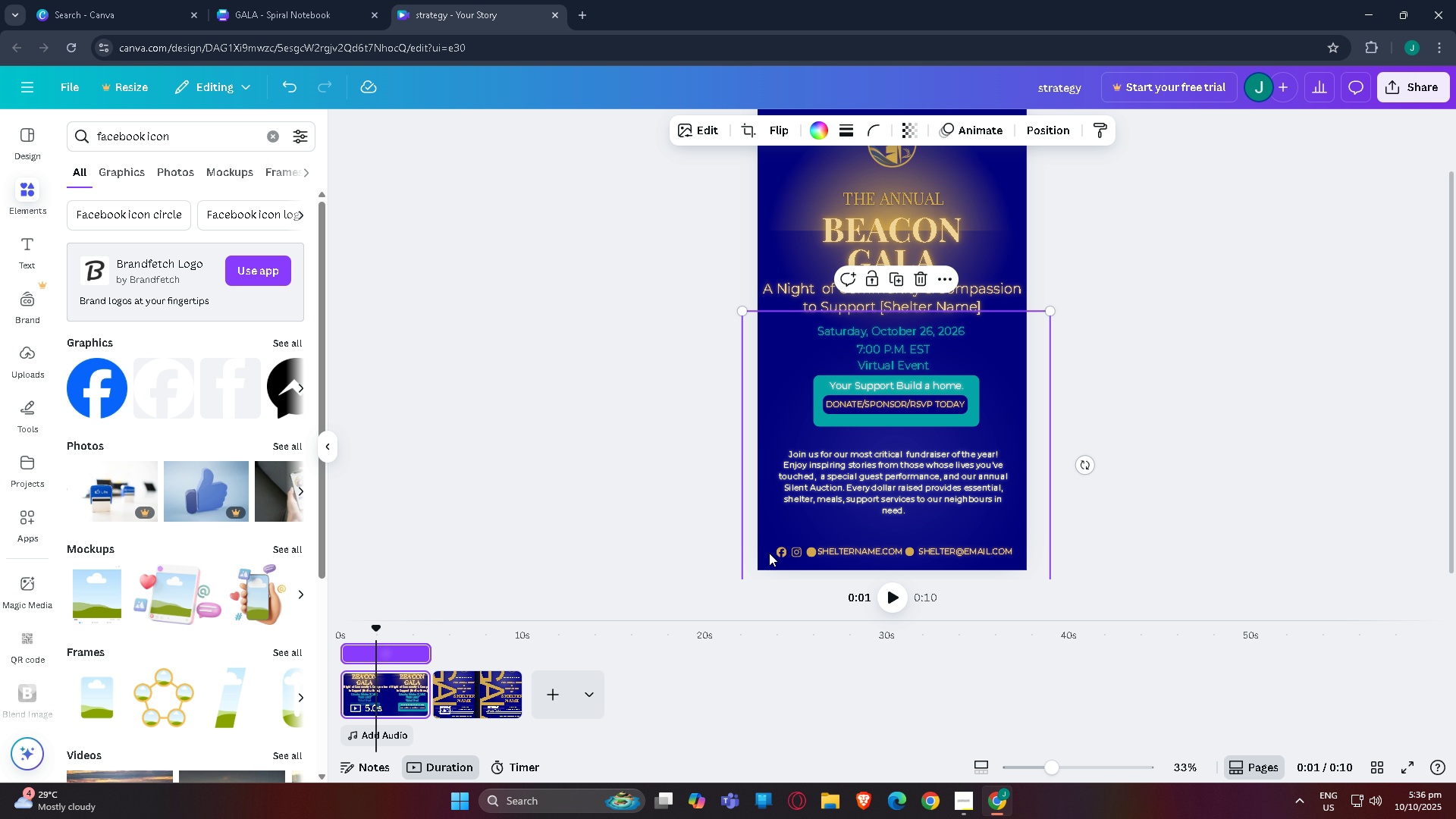 
left_click([769, 553])
 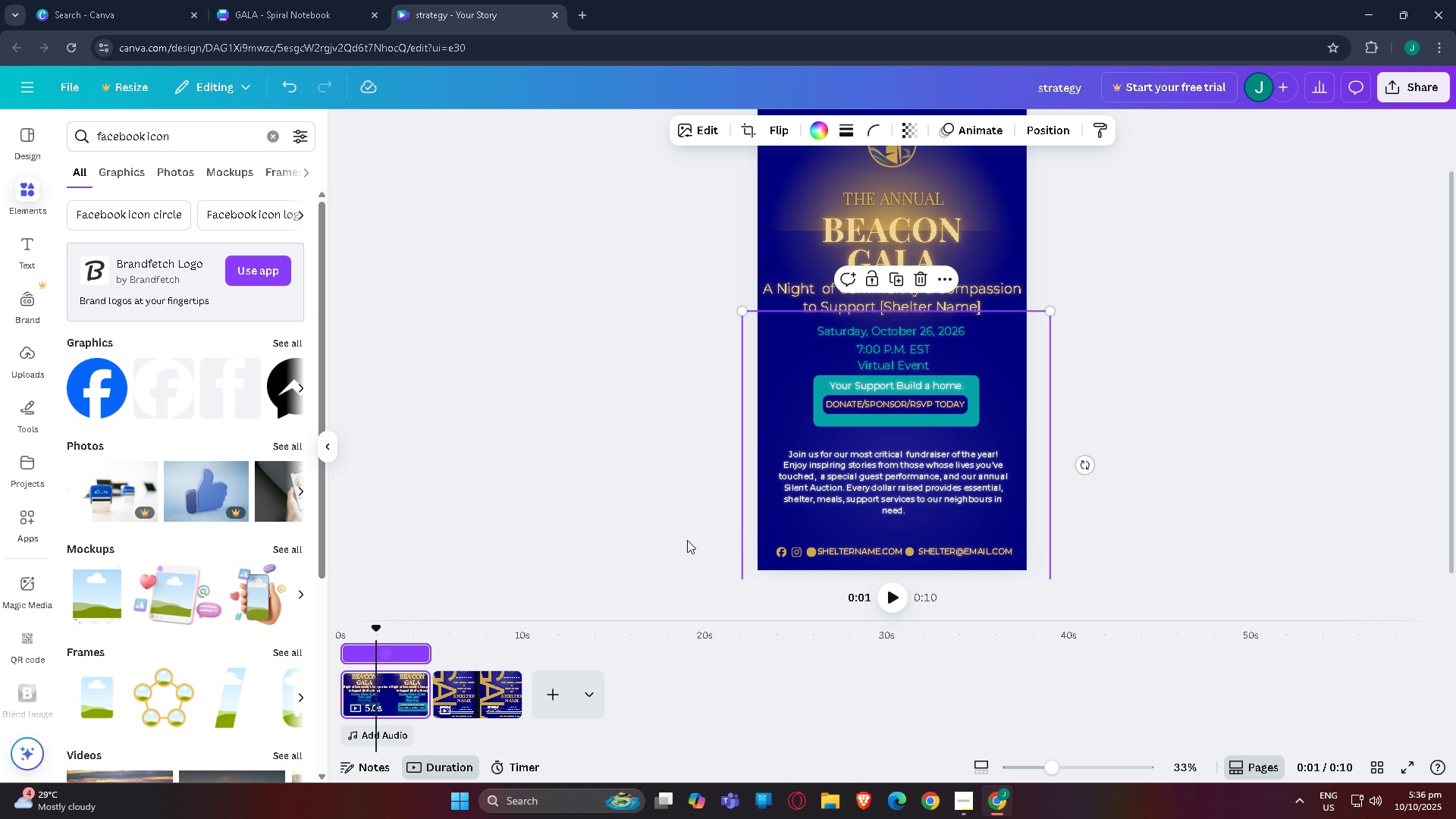 
double_click([671, 538])
 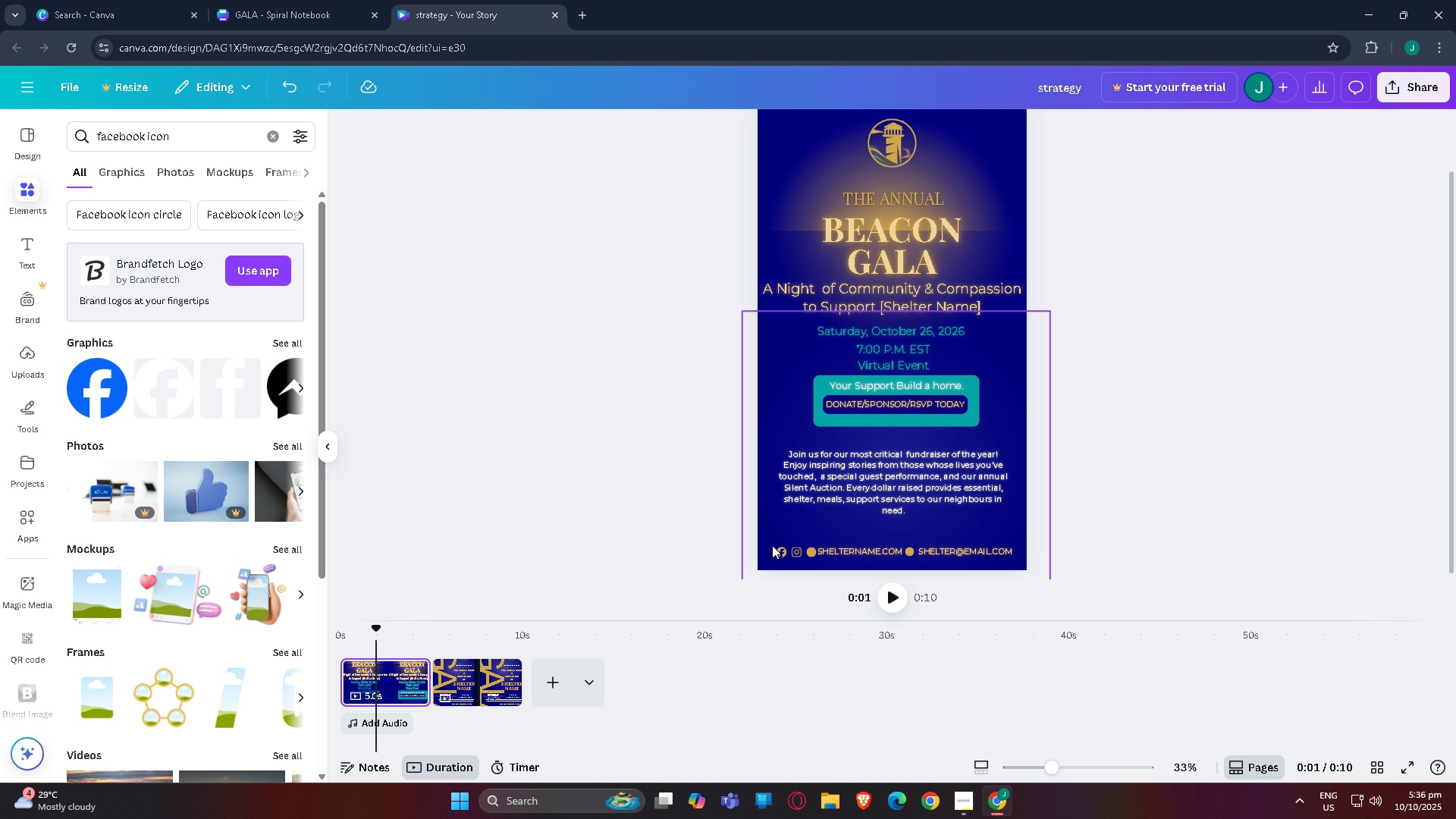 
left_click_drag(start_coordinate=[768, 544], to_coordinate=[965, 282])
 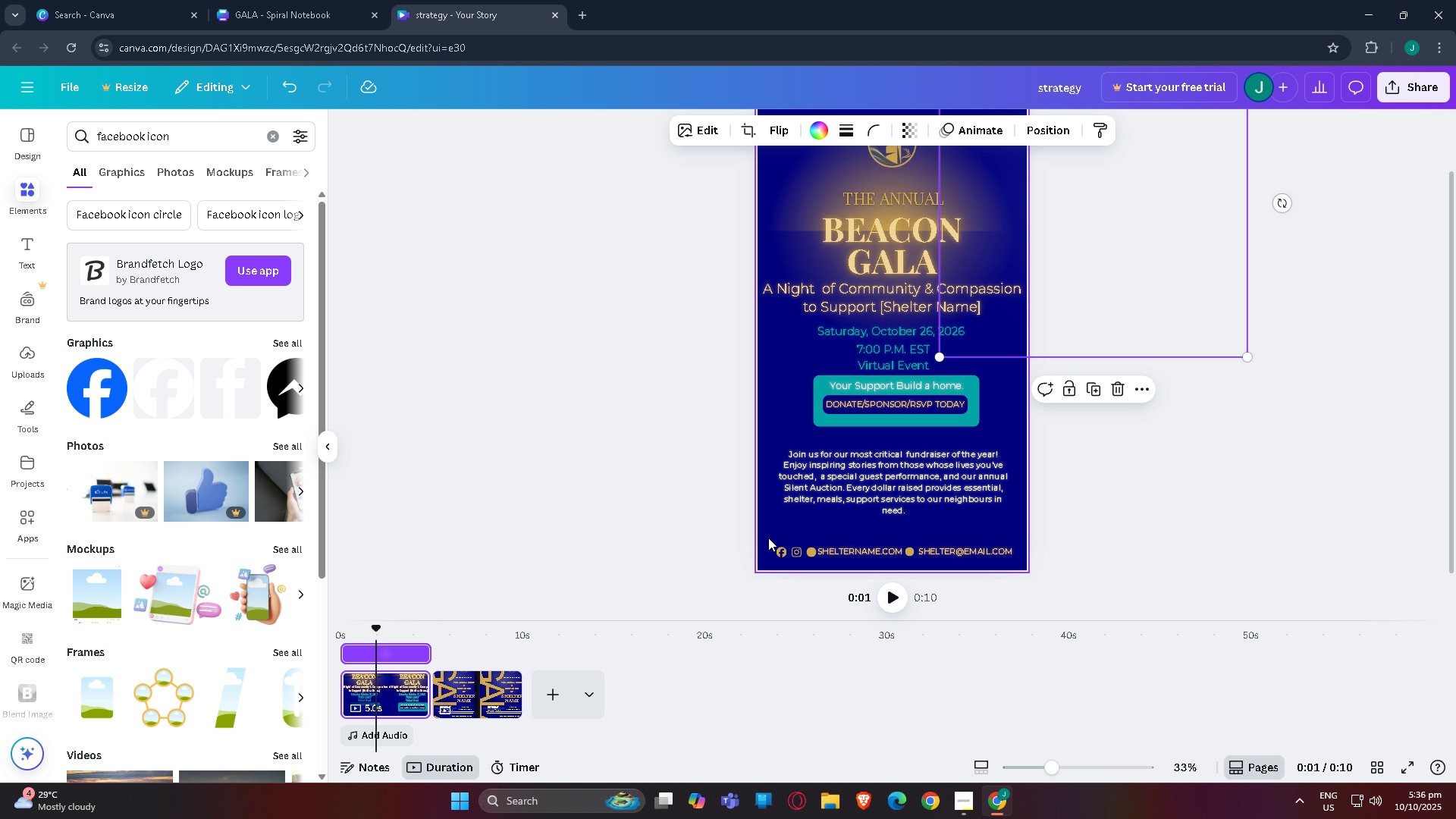 
left_click([768, 538])
 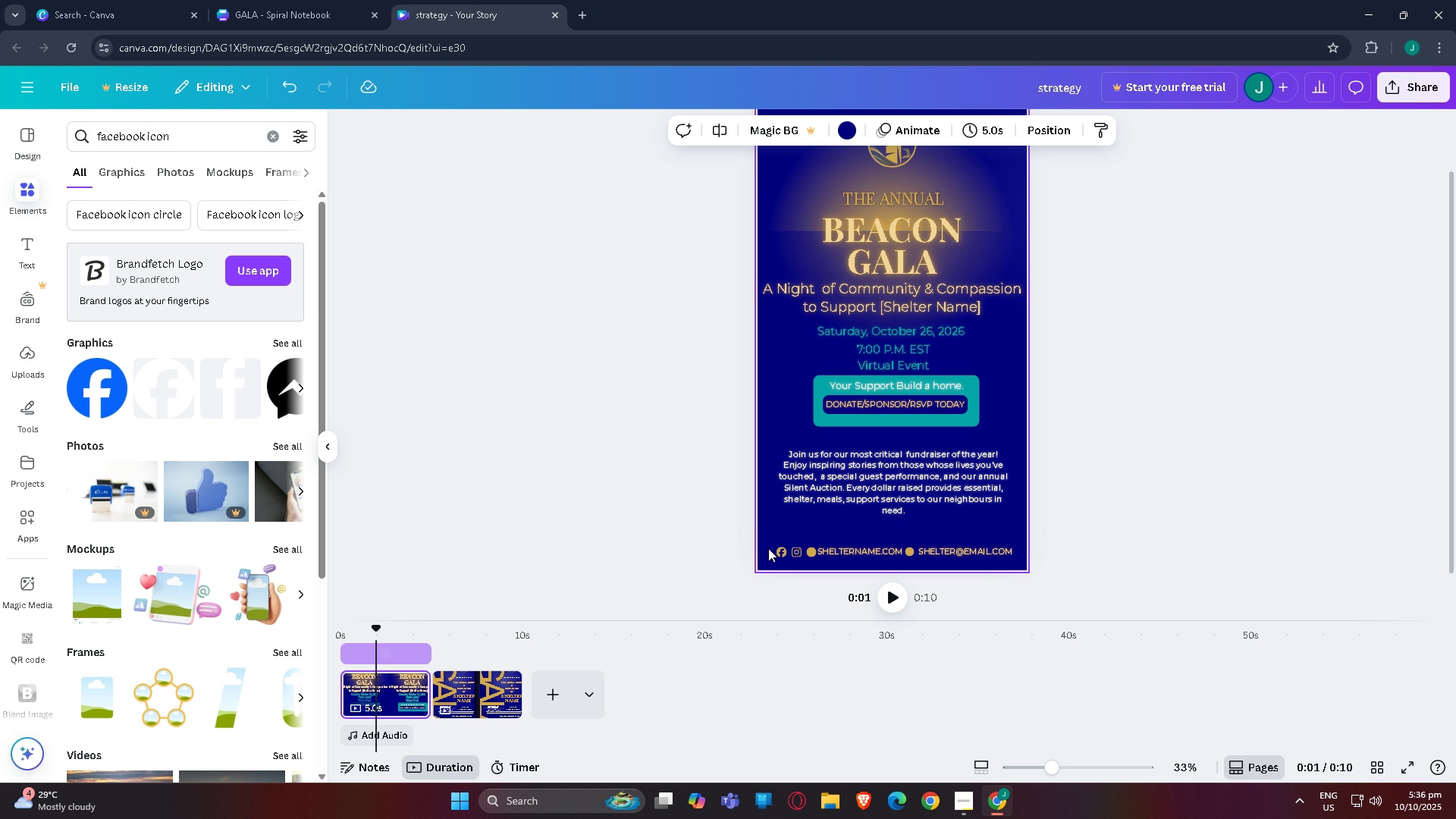 
left_click_drag(start_coordinate=[768, 548], to_coordinate=[1005, 554])
 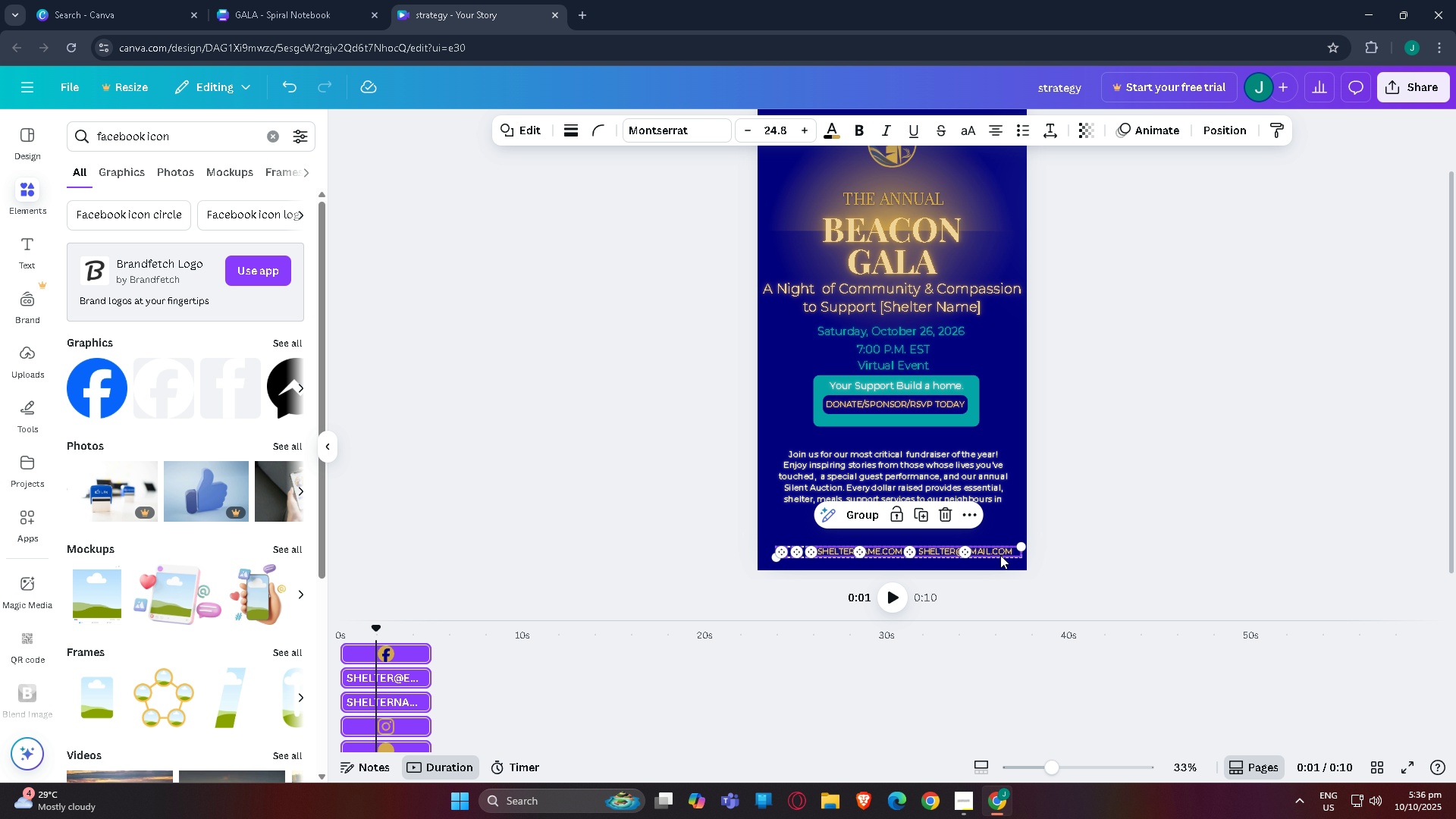 
key(Control+C)
 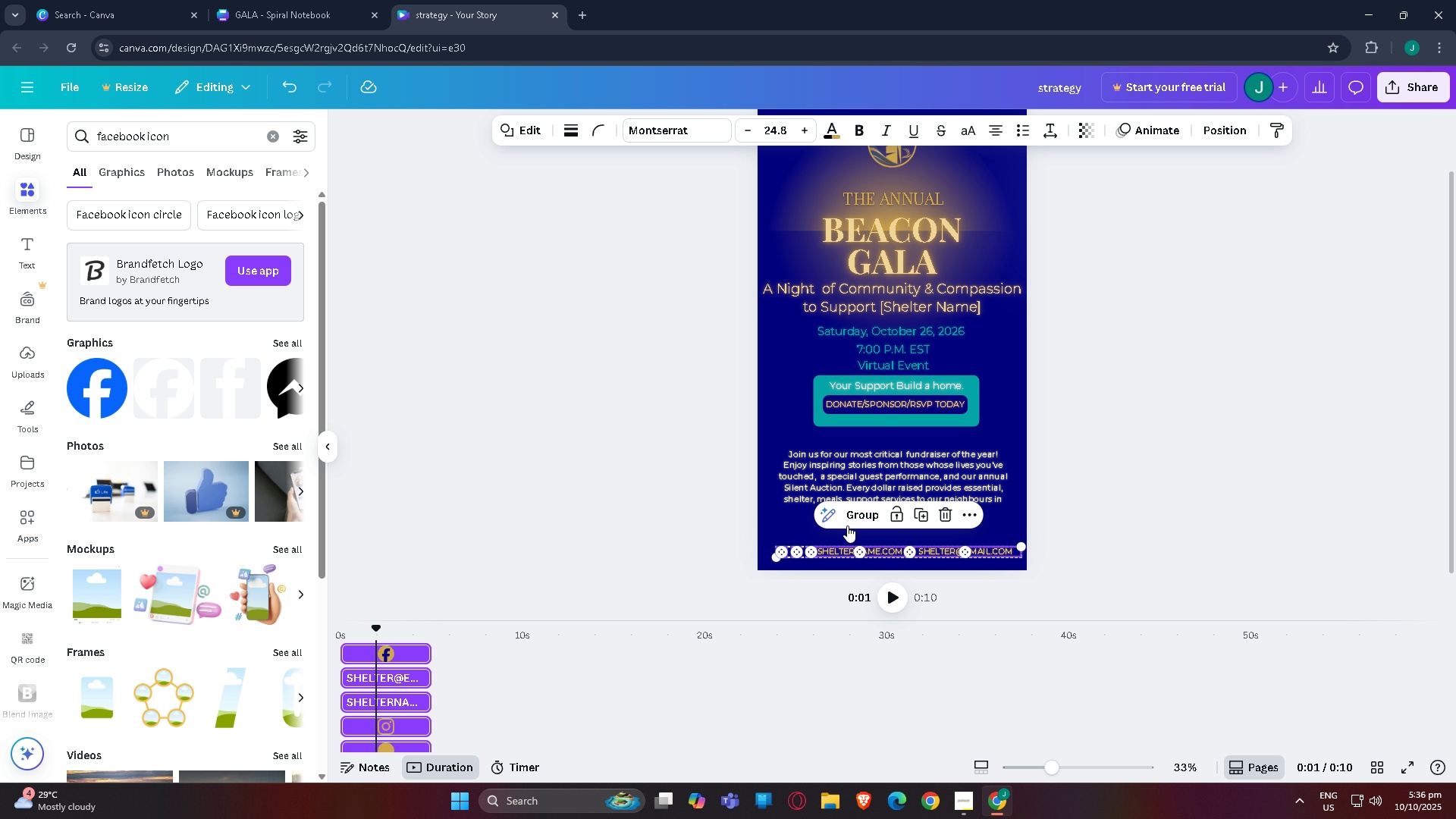 
left_click([855, 521])
 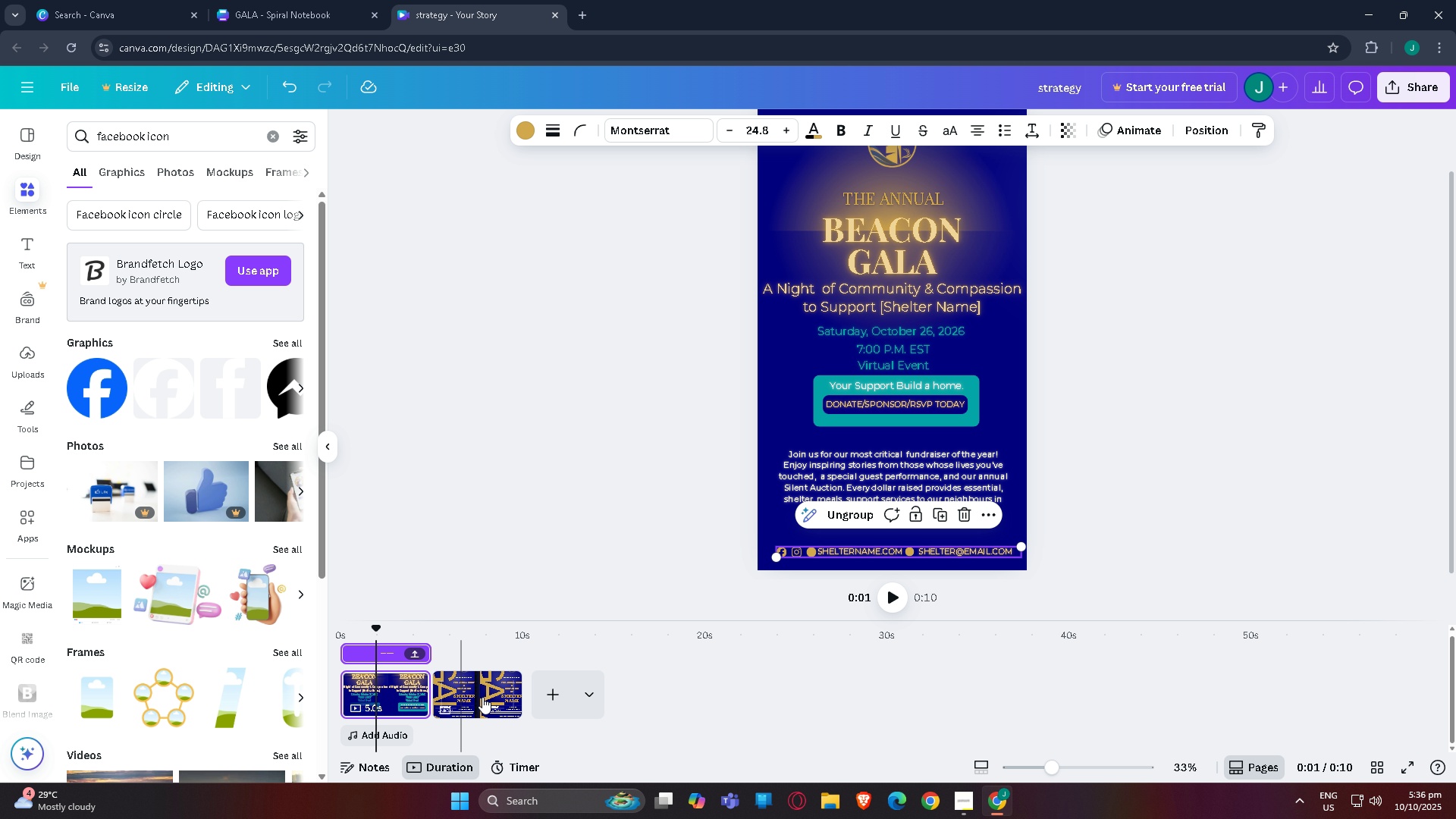 
left_click([489, 695])
 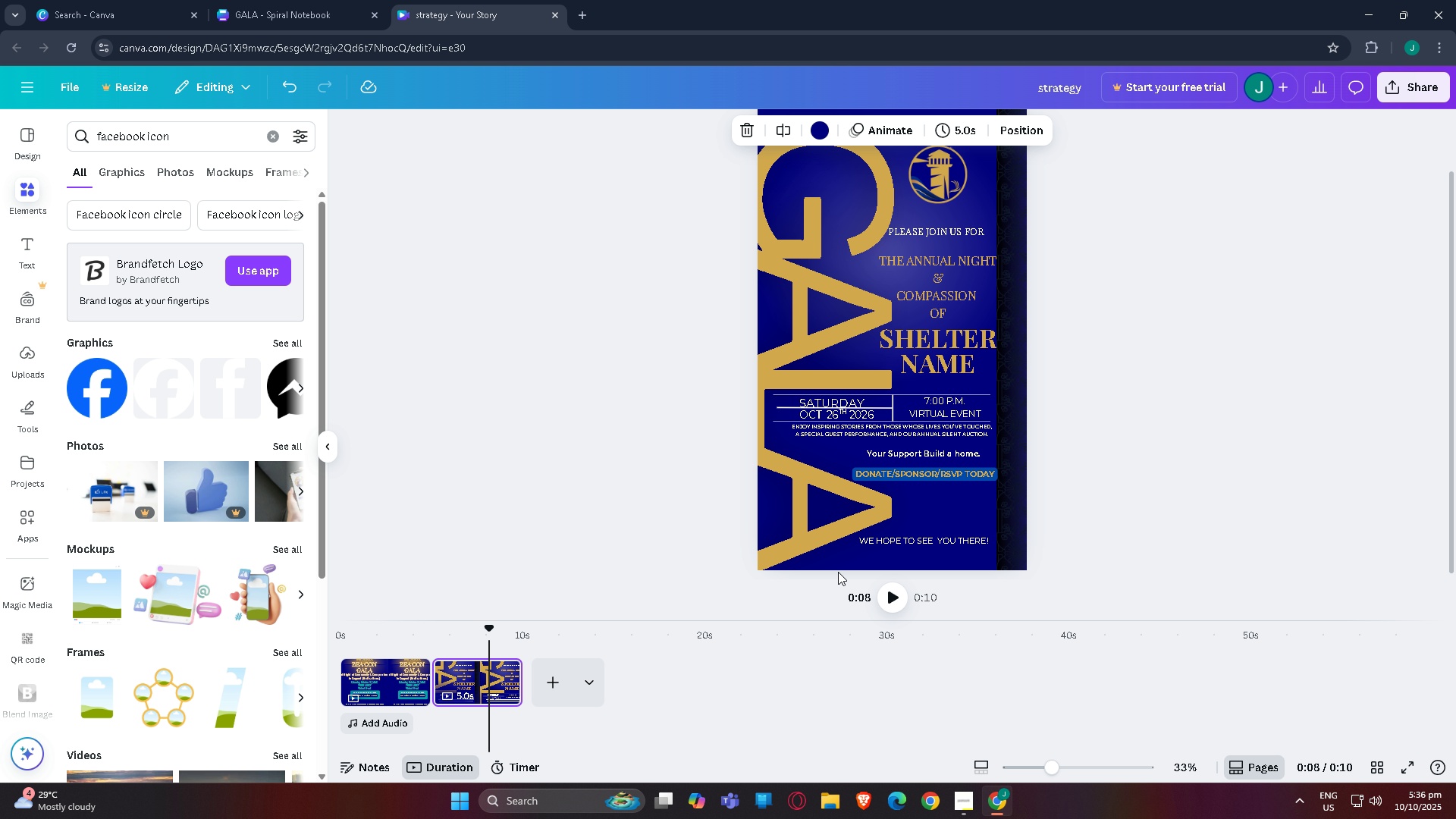 
key(Control+V)
 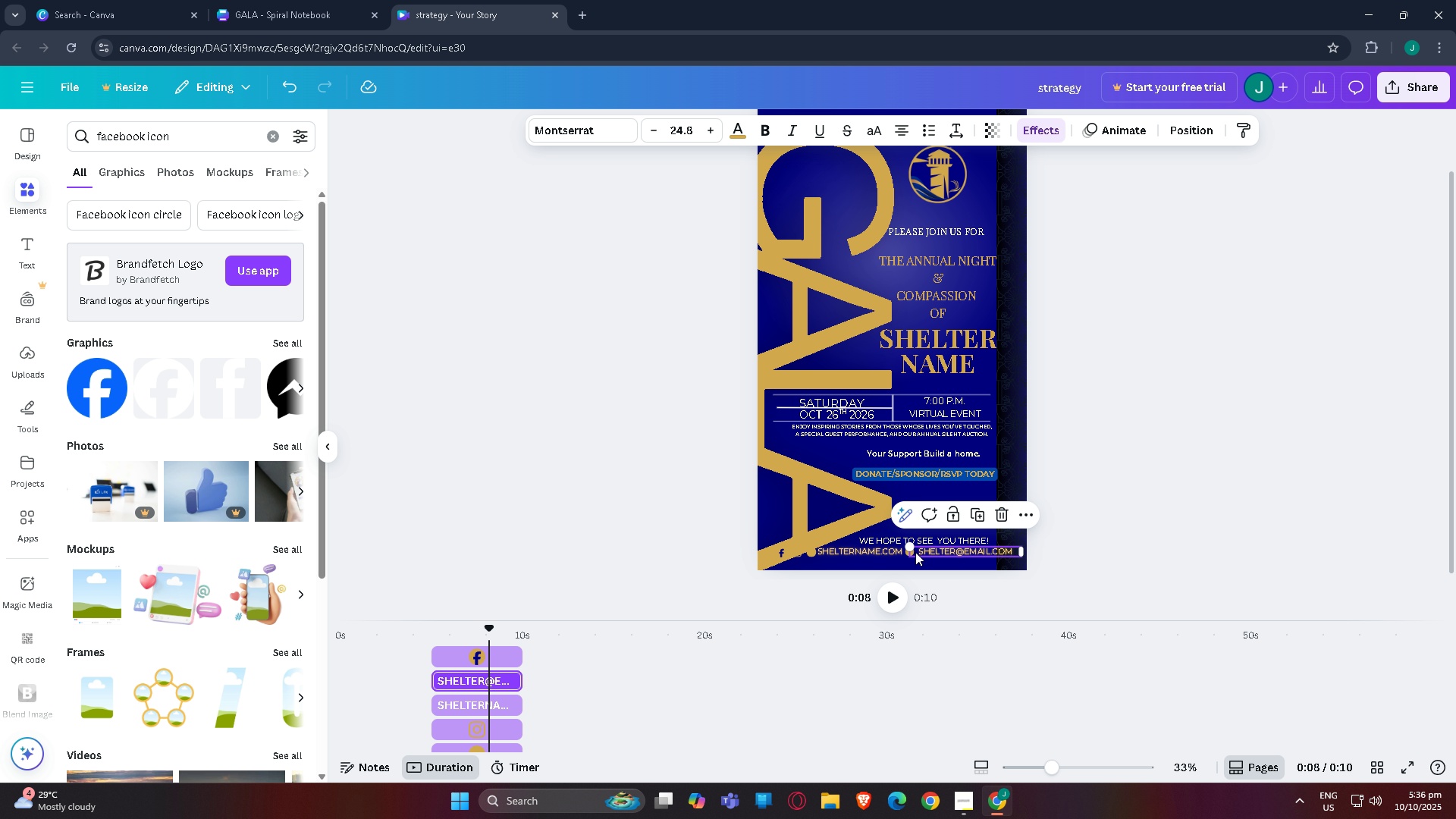 
left_click_drag(start_coordinate=[915, 552], to_coordinate=[921, 562])
 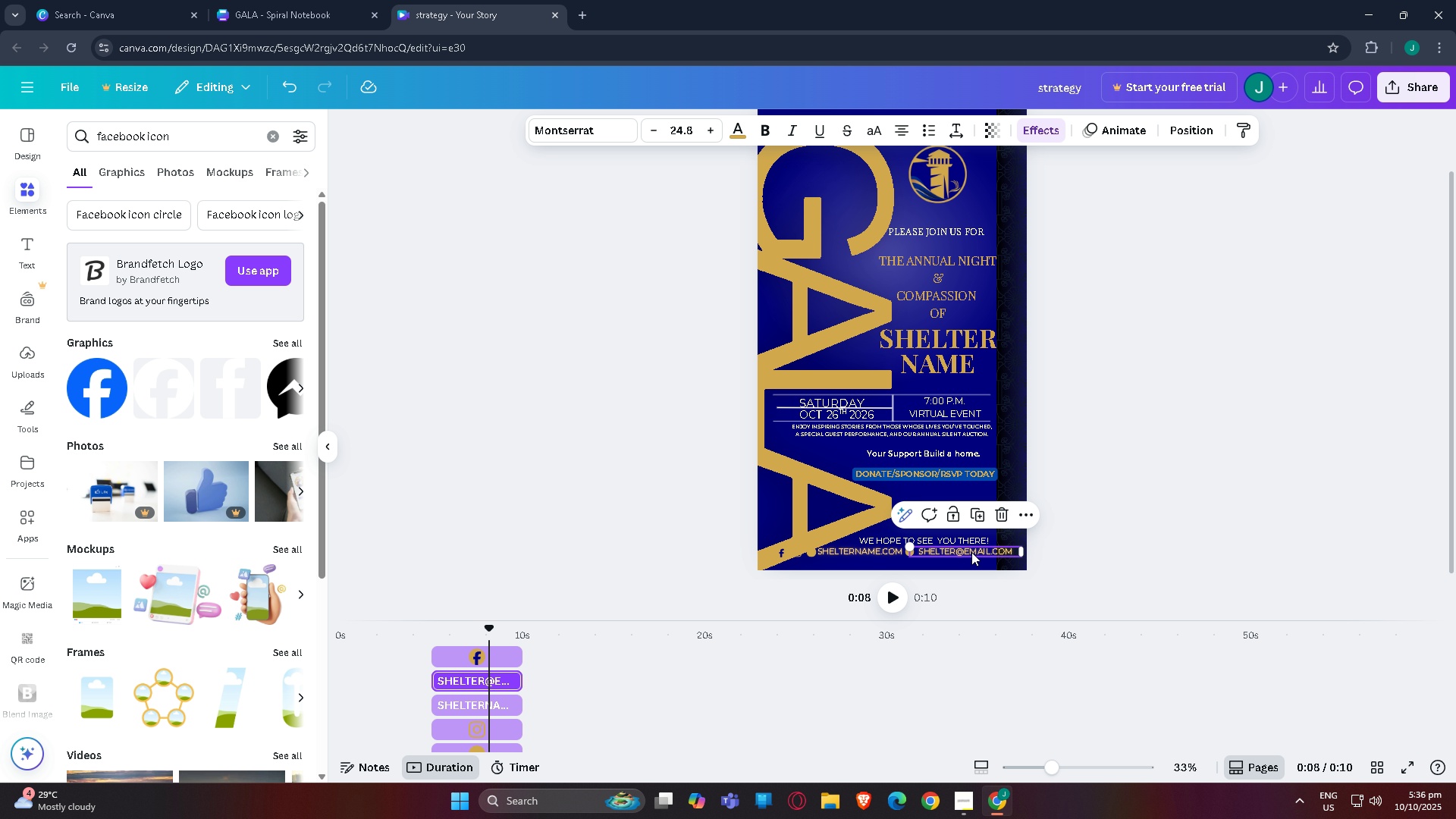 
key(Control+Z)
 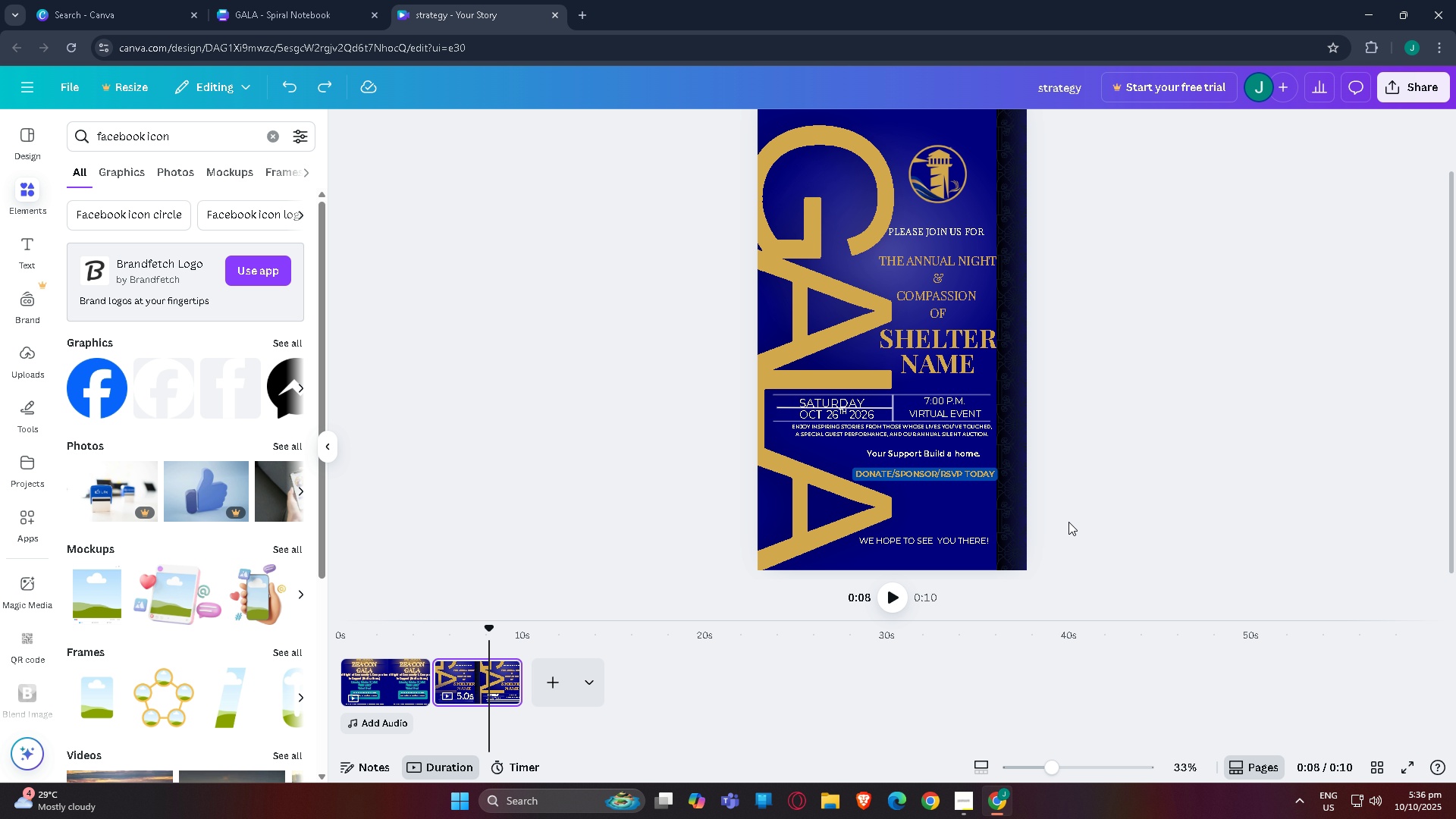 
left_click([1068, 508])
 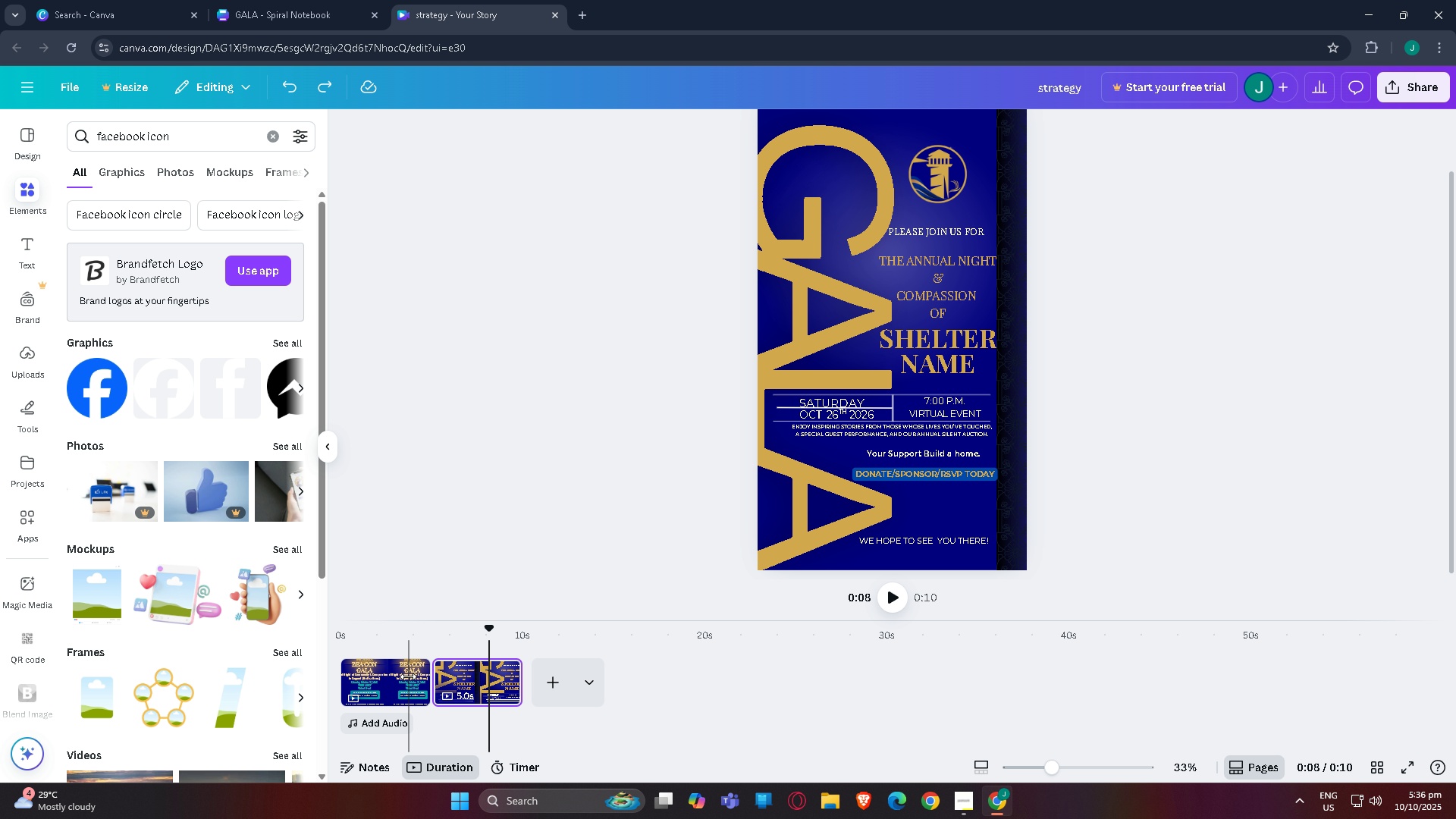 
left_click([408, 676])
 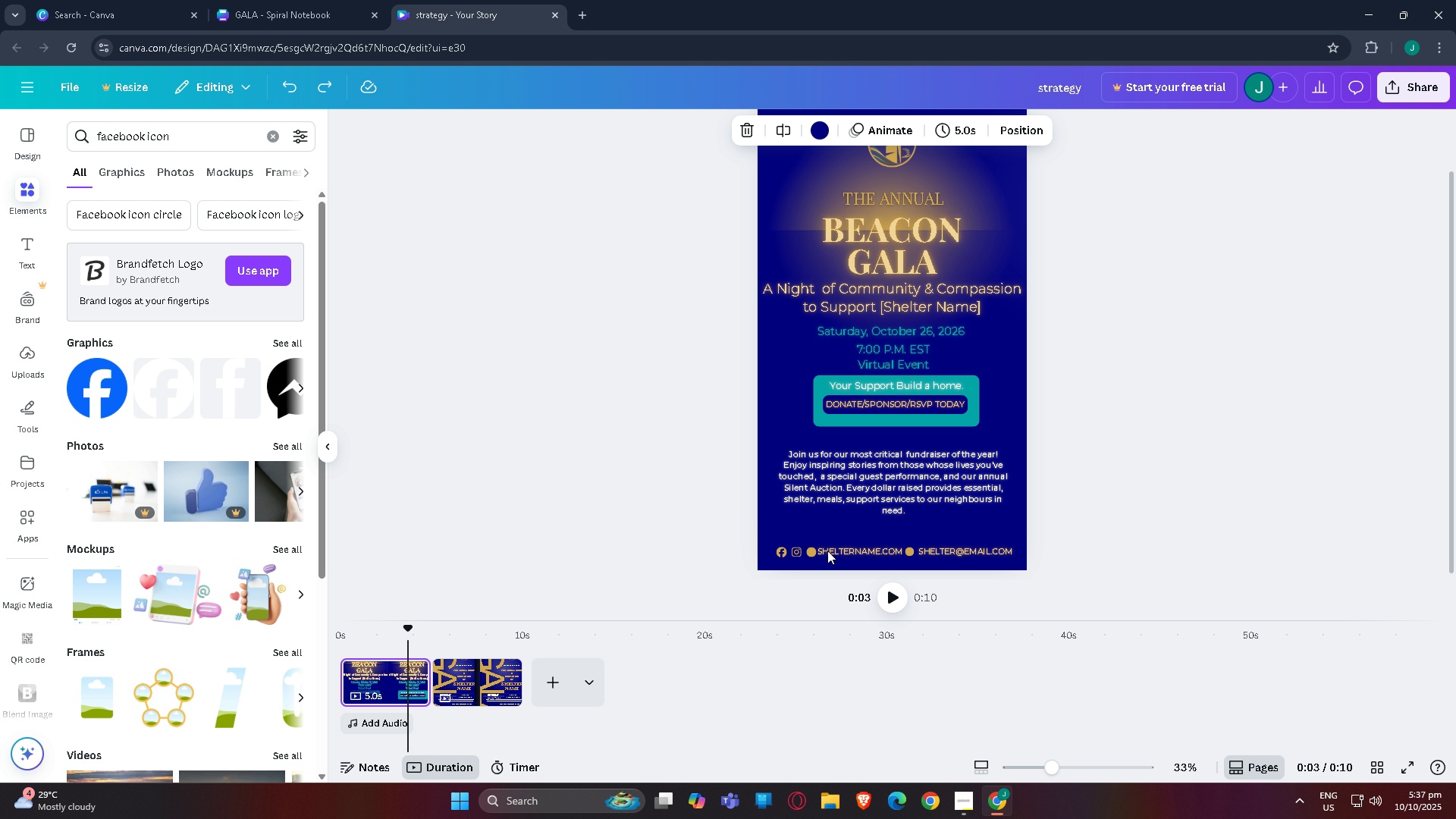 
left_click([827, 551])
 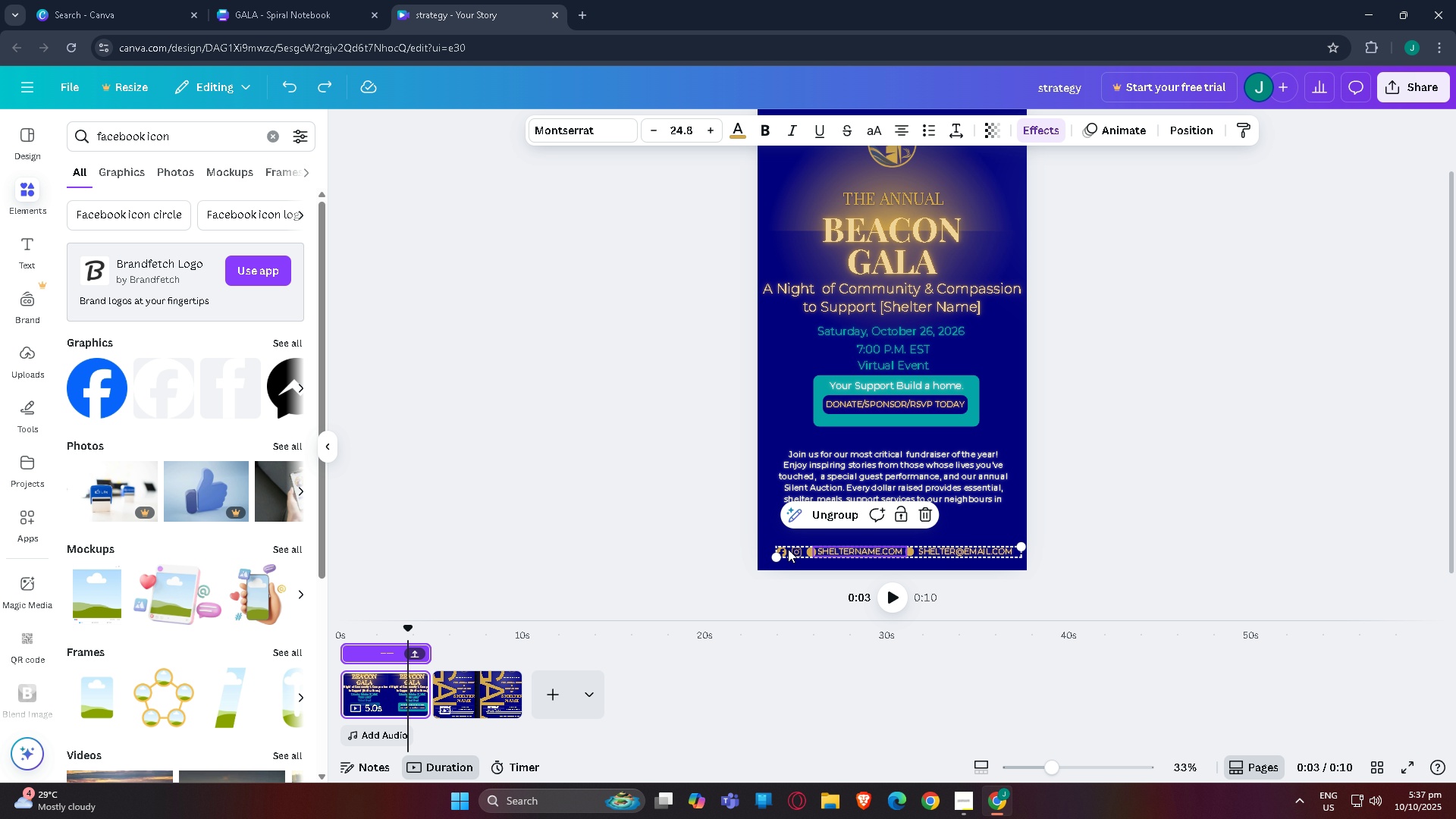 
key(Control+C)
 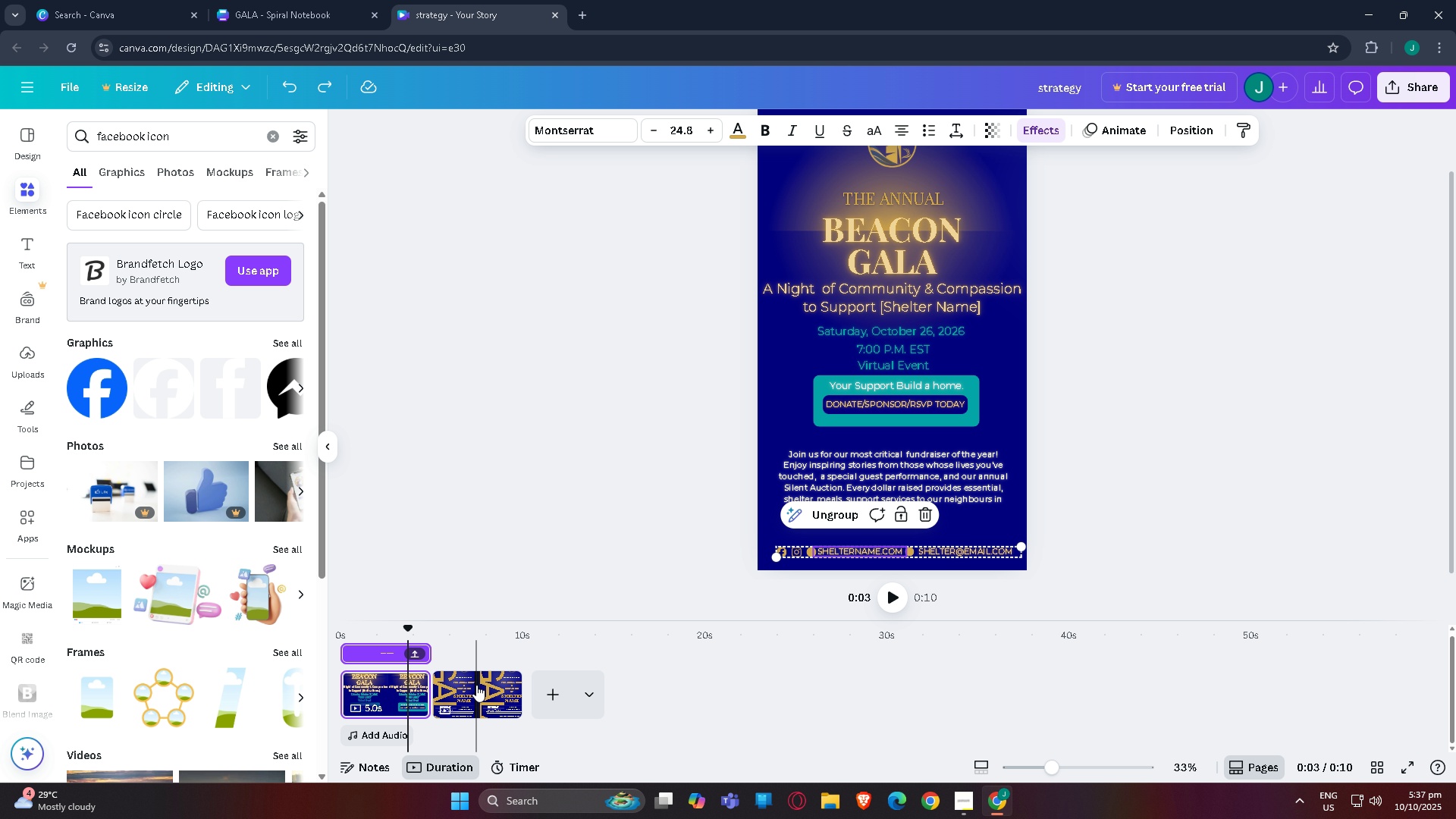 
left_click([476, 685])
 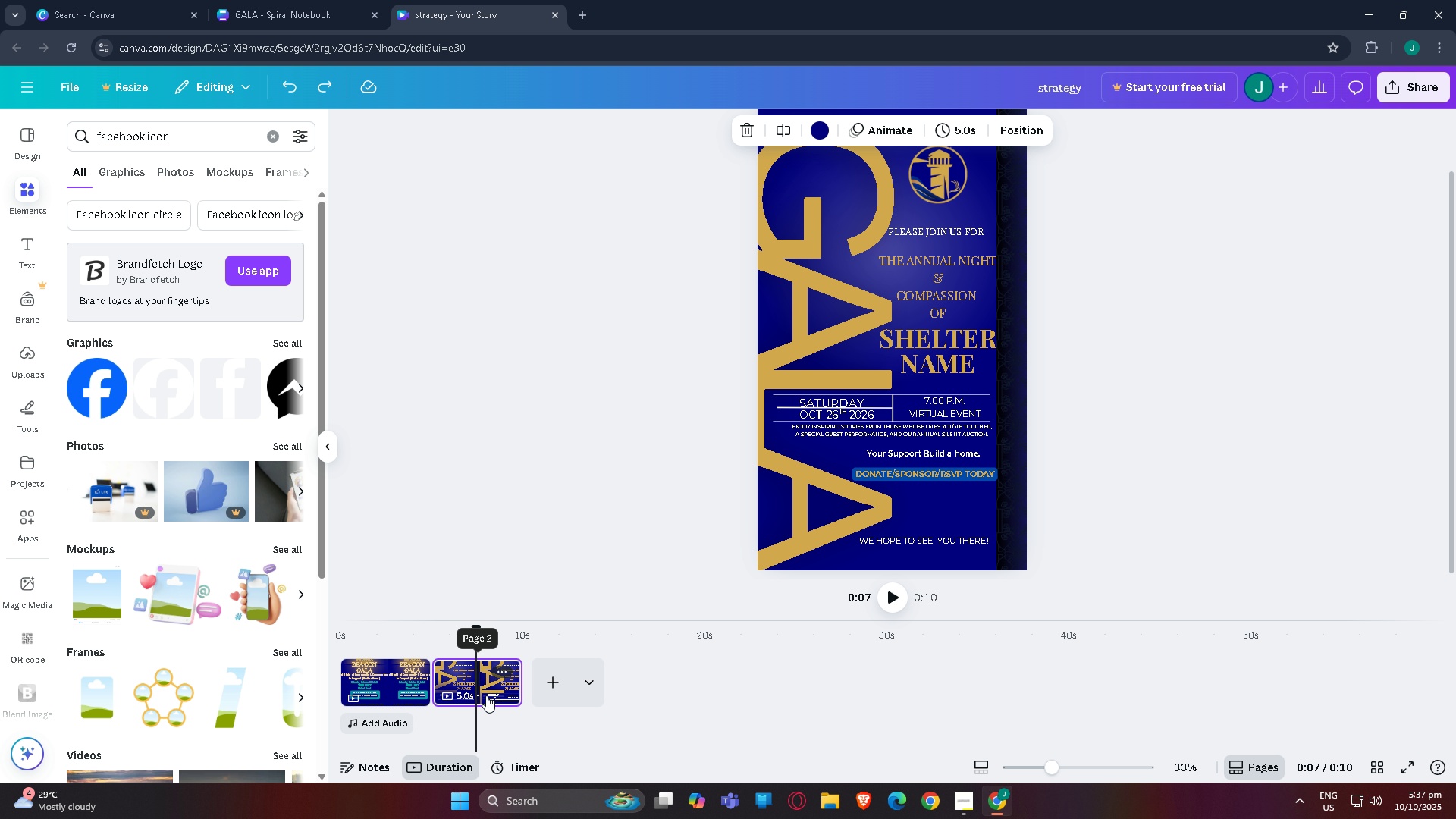 
key(Control+V)
 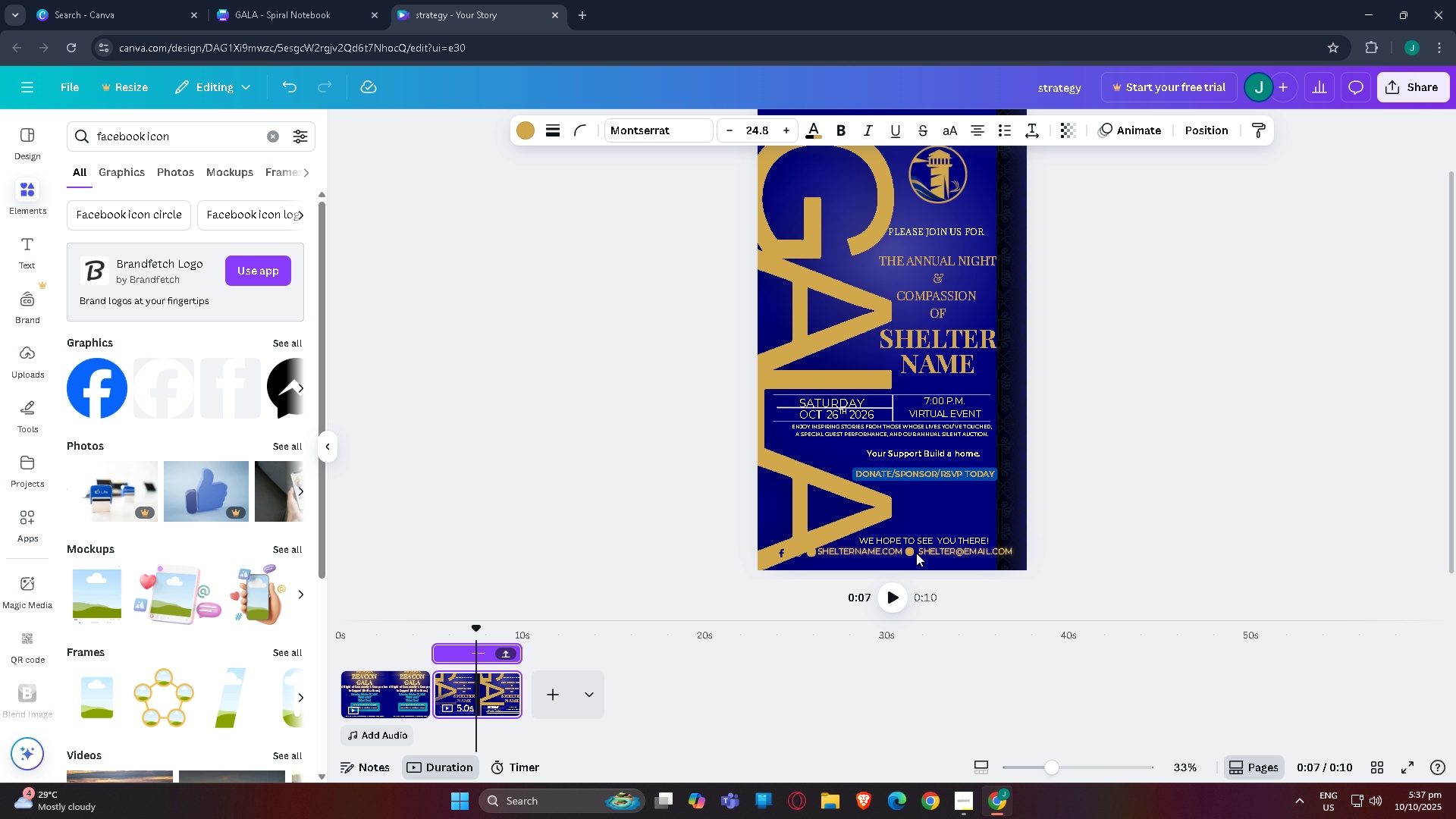 
left_click([916, 553])
 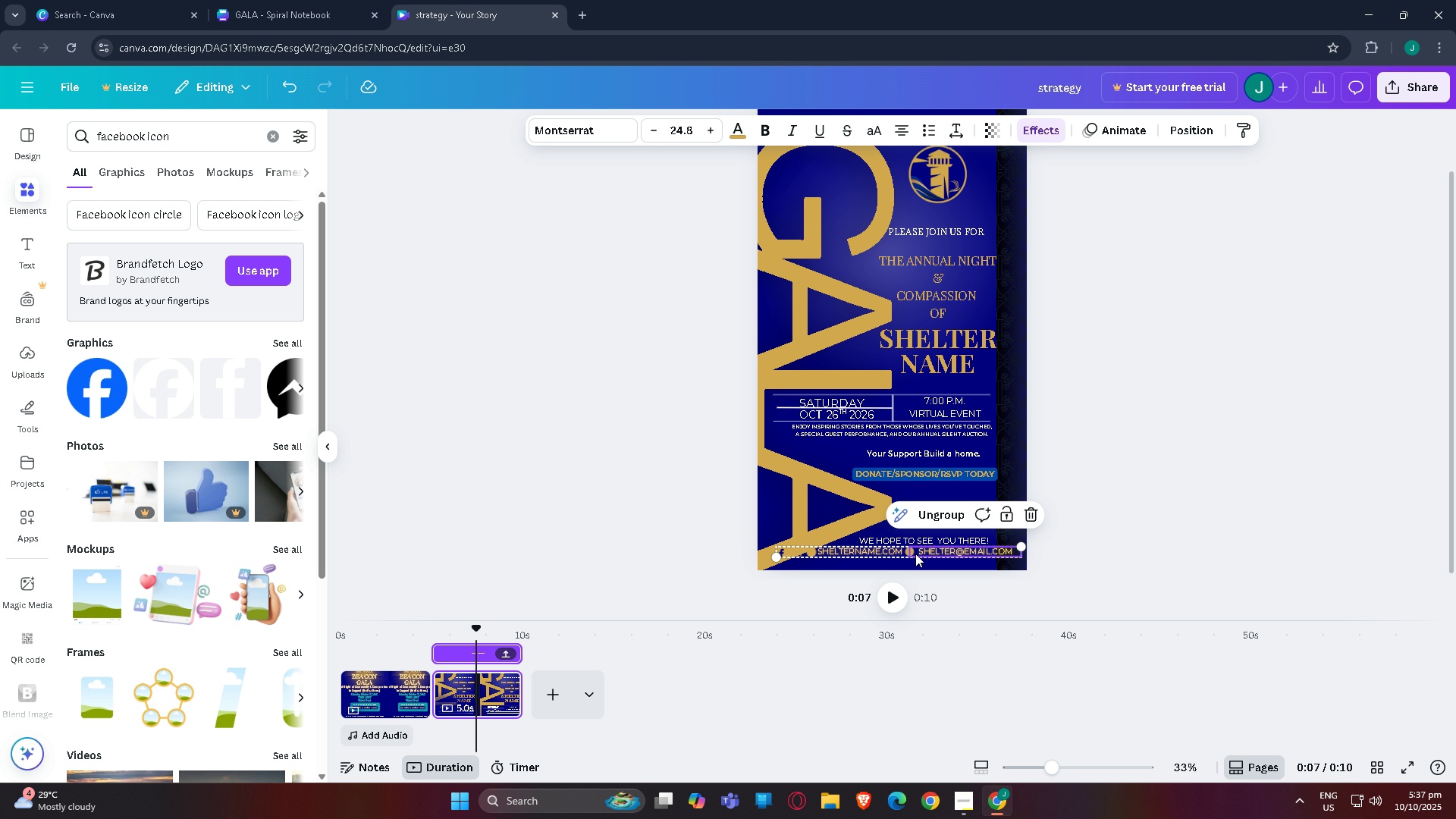 
left_click_drag(start_coordinate=[915, 552], to_coordinate=[917, 560])
 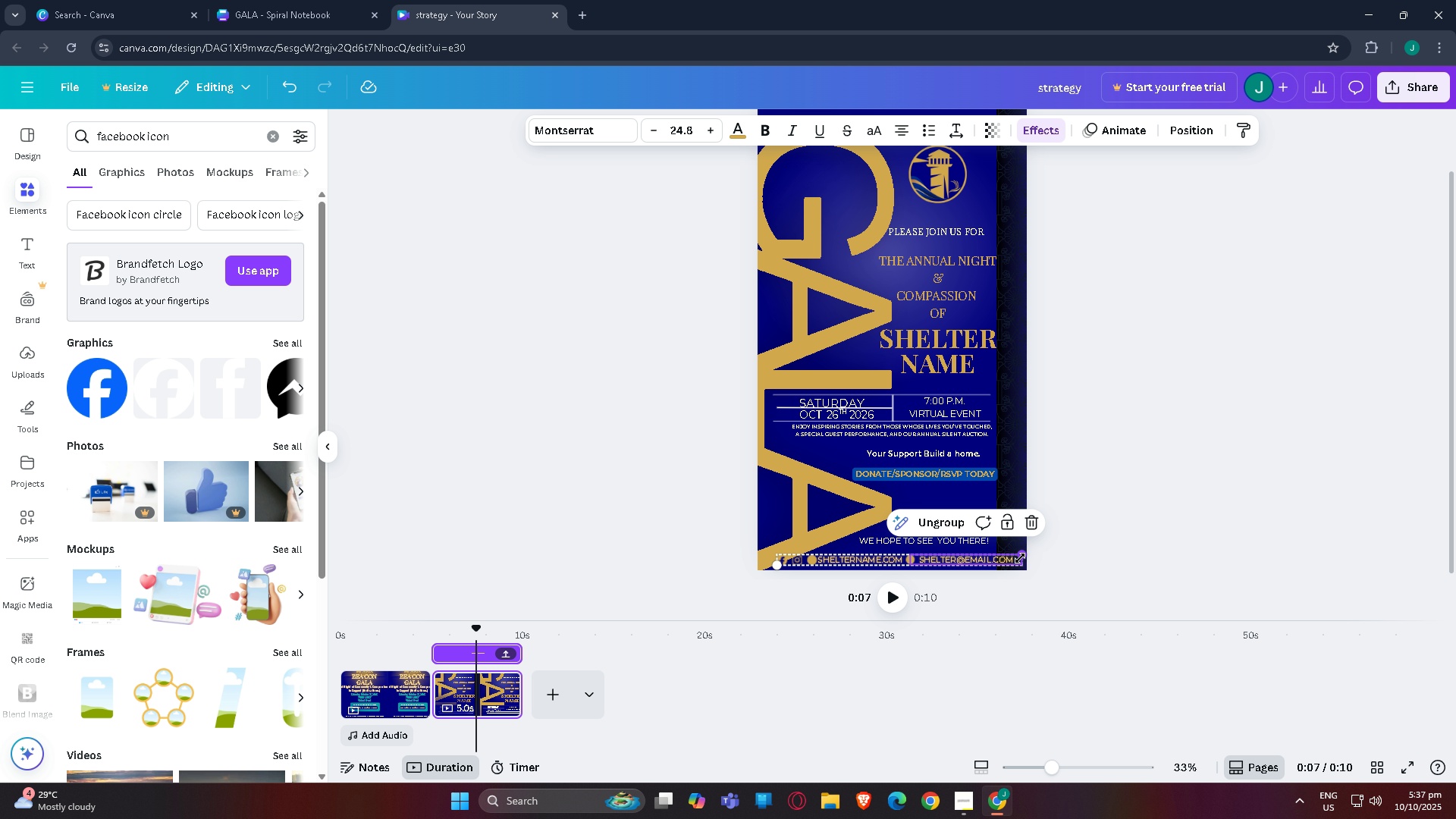 
left_click_drag(start_coordinate=[1021, 558], to_coordinate=[989, 558])
 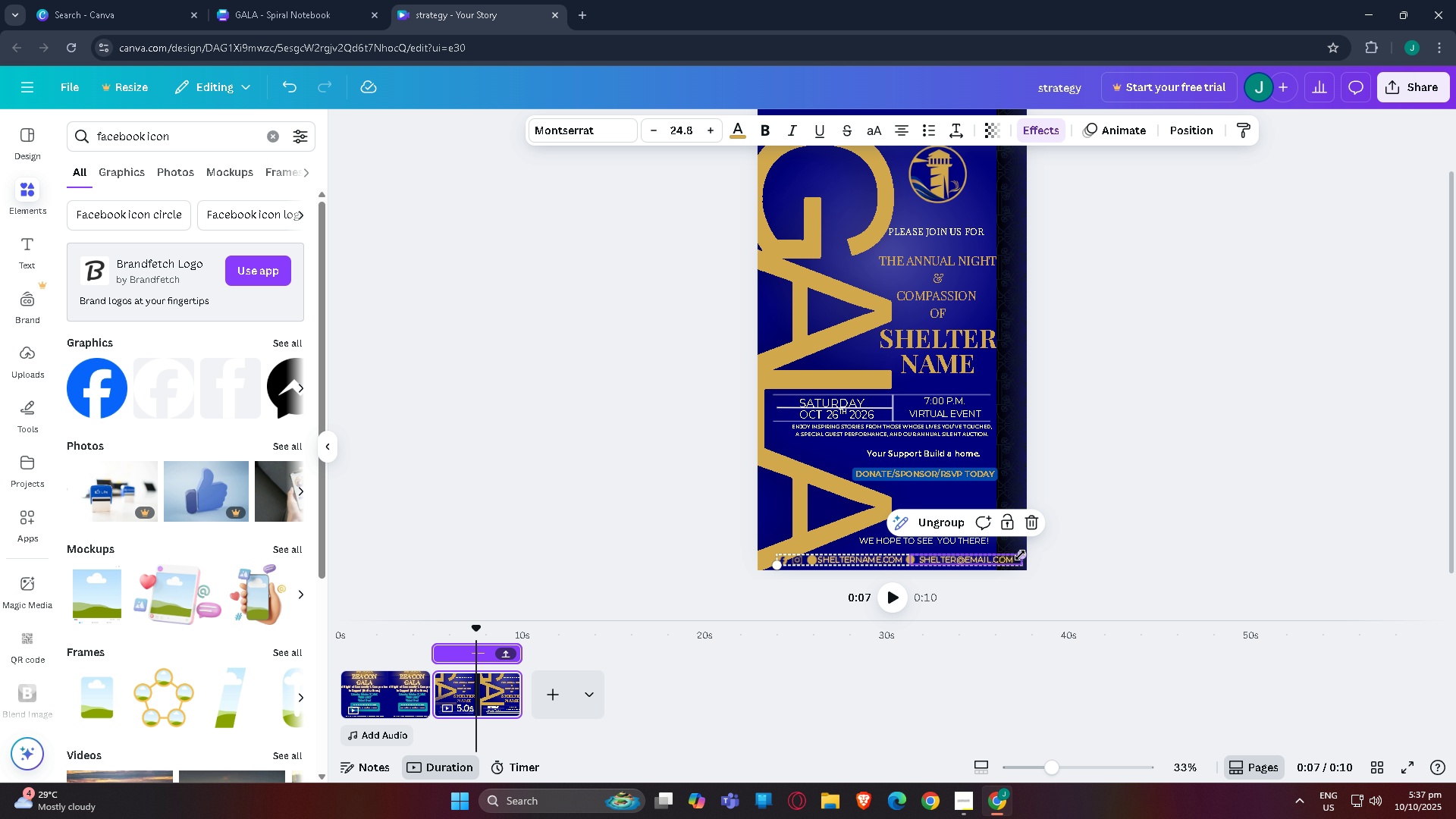 
left_click_drag(start_coordinate=[1023, 555], to_coordinate=[933, 529])
 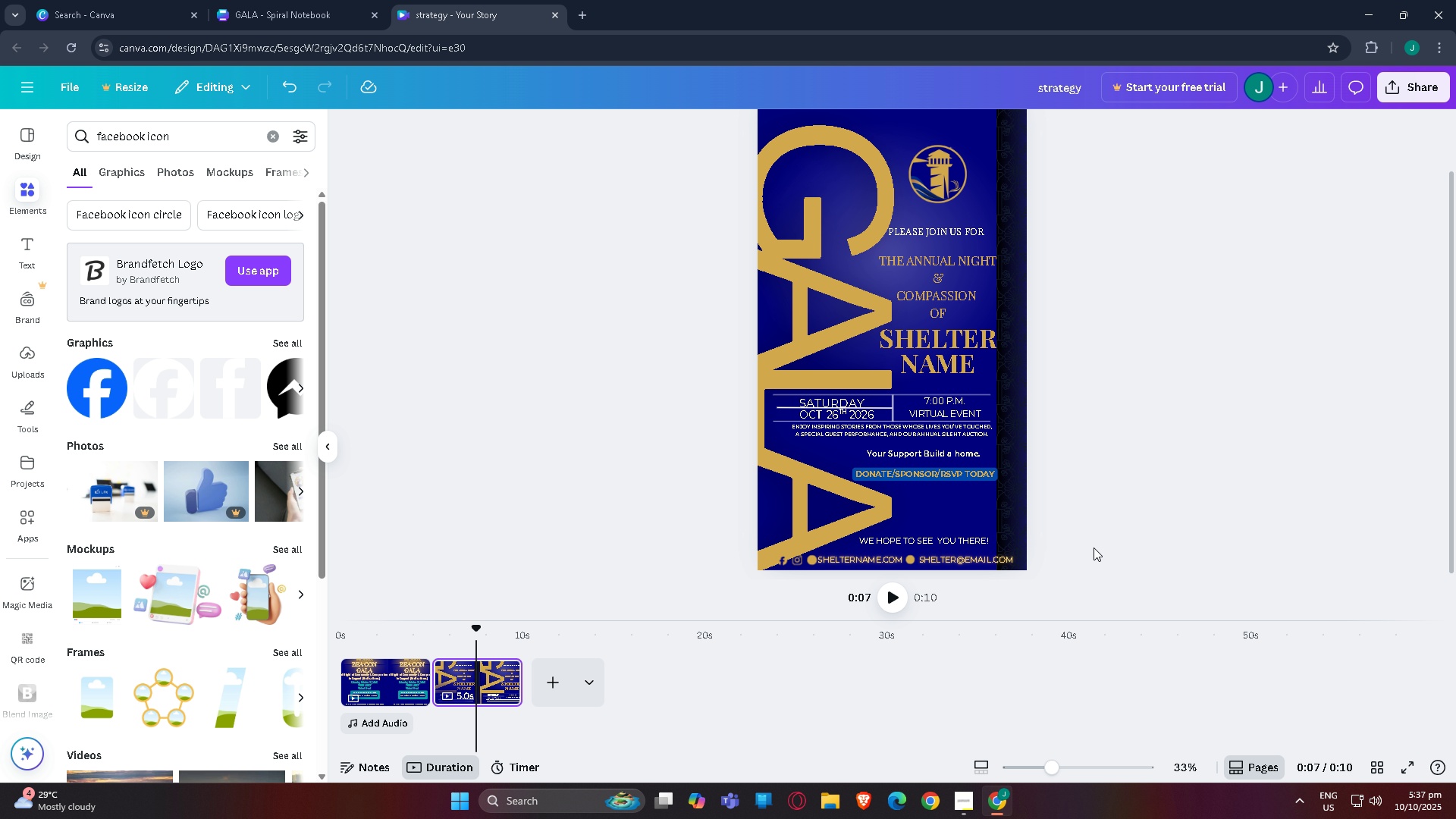 
left_click_drag(start_coordinate=[937, 559], to_coordinate=[921, 563])
 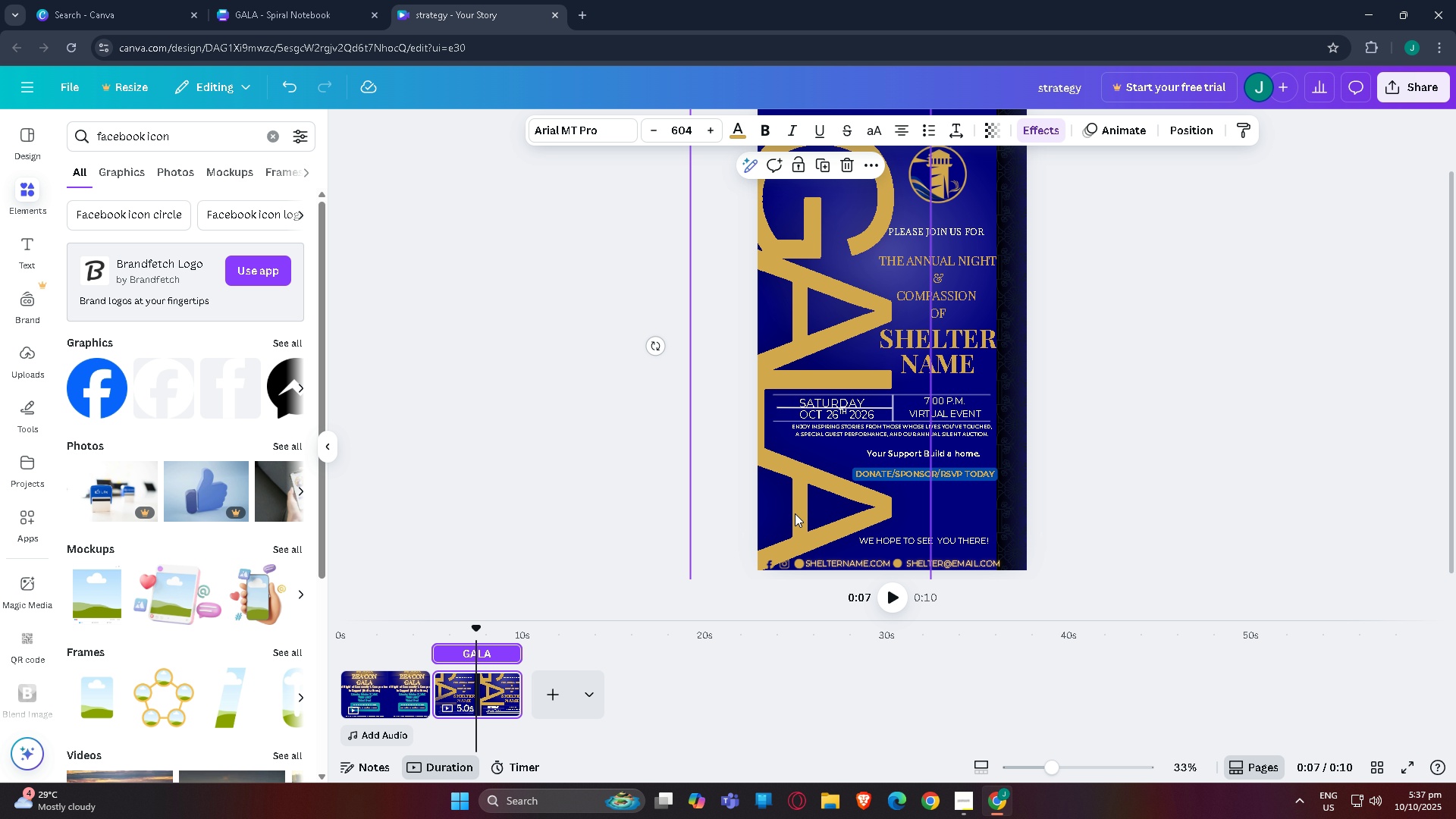 
left_click([795, 513])
 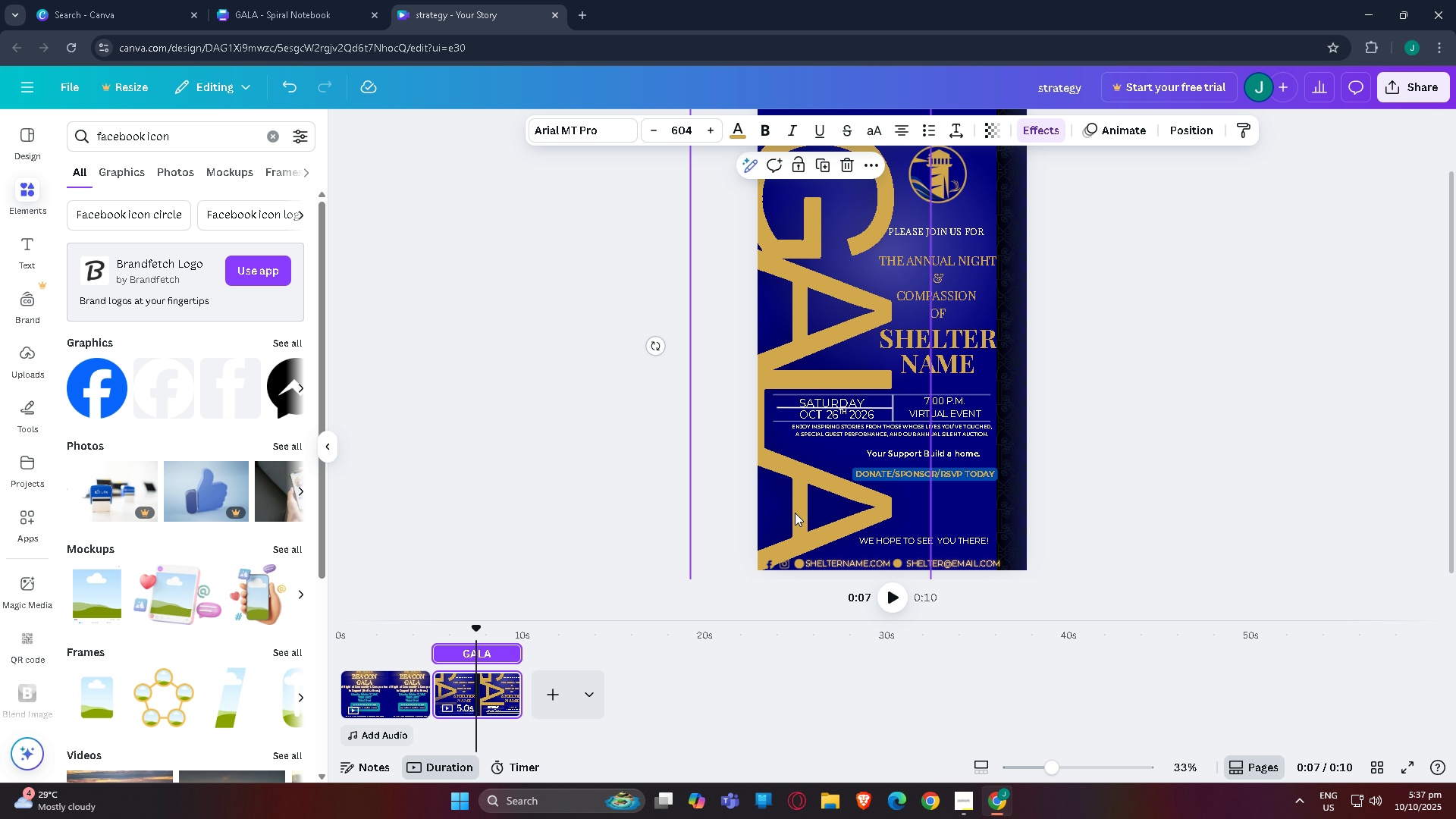 
left_click_drag(start_coordinate=[795, 513], to_coordinate=[795, 502])
 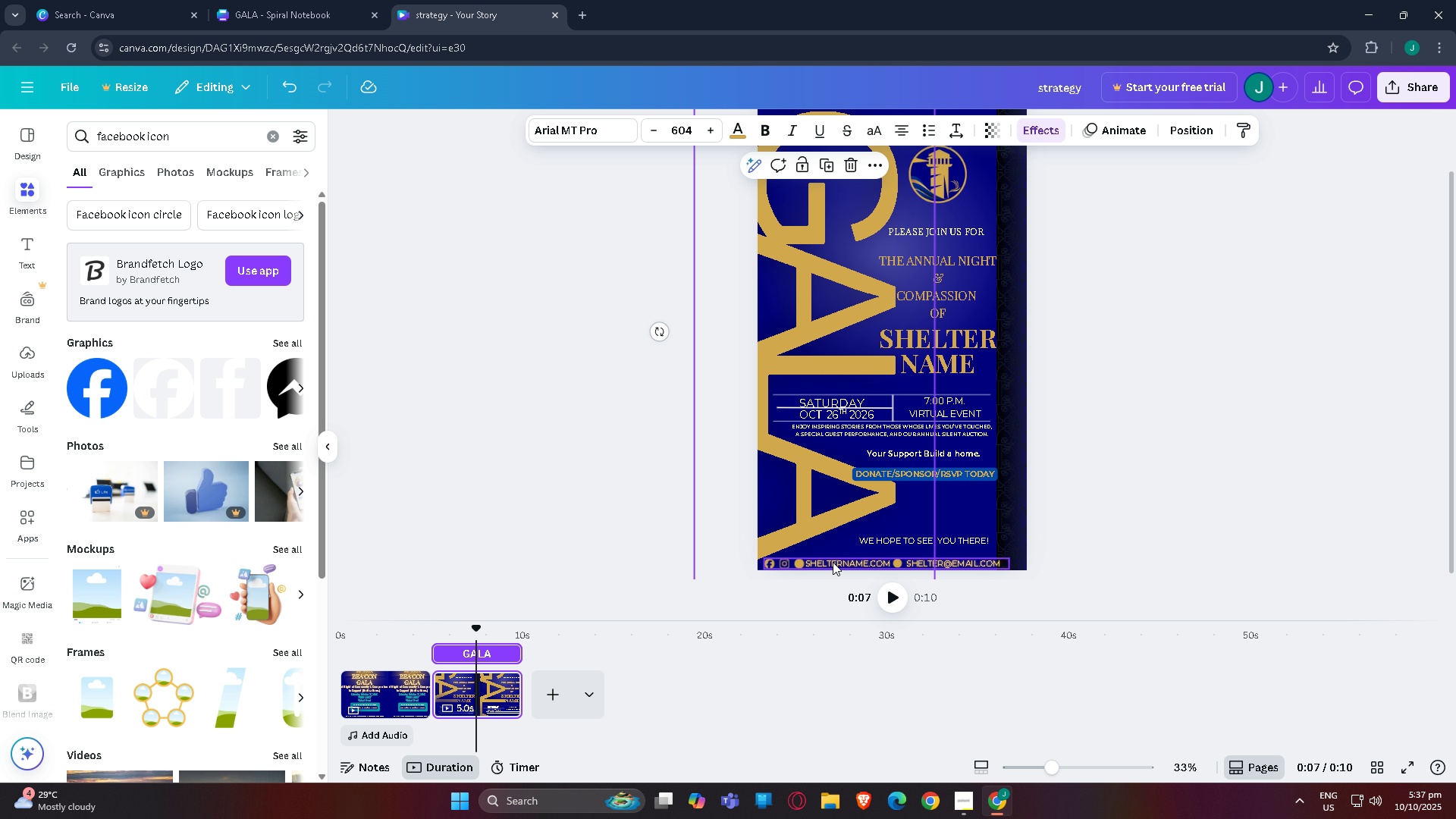 
left_click_drag(start_coordinate=[833, 562], to_coordinate=[826, 563])
 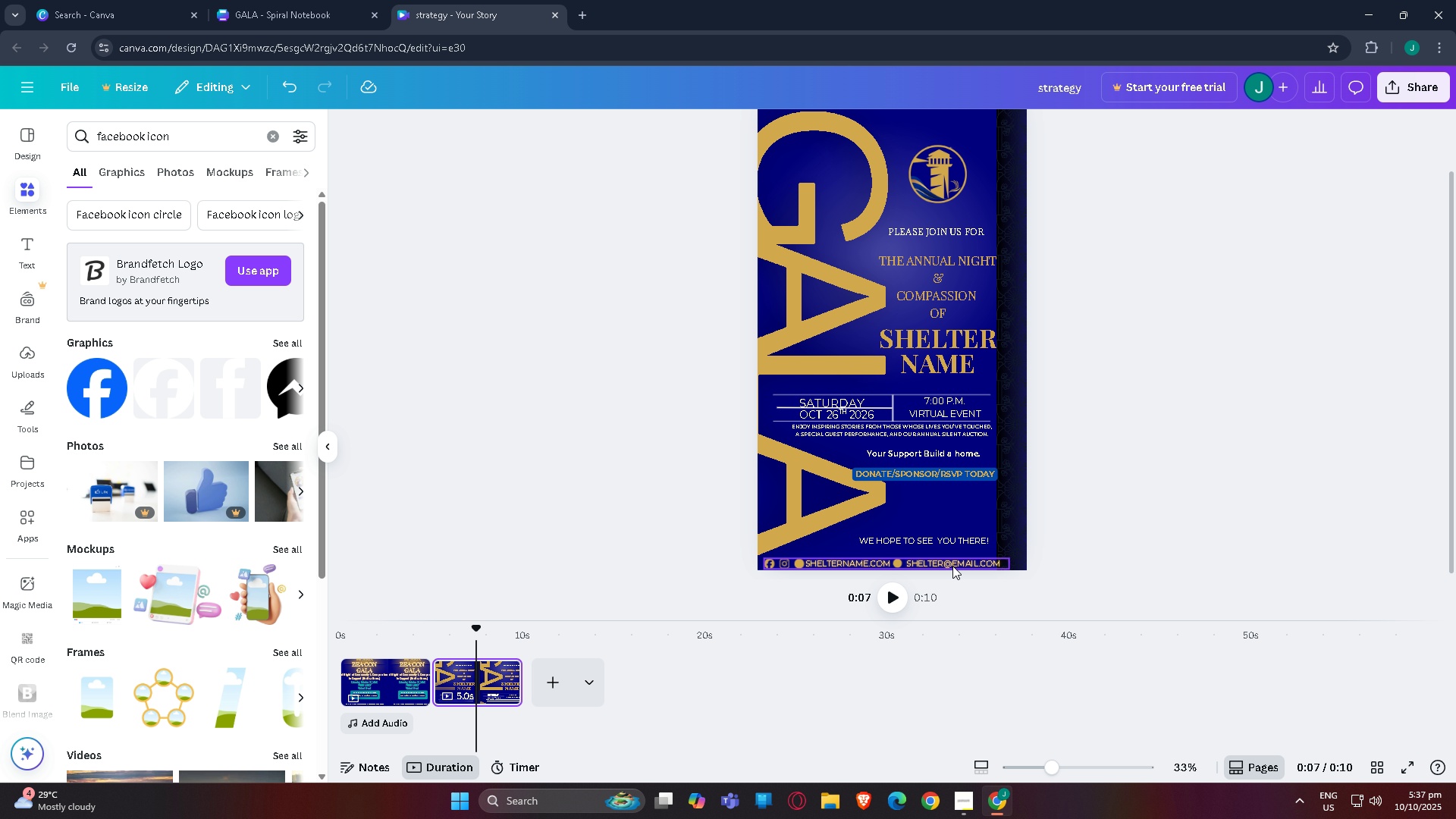 
double_click([953, 565])
 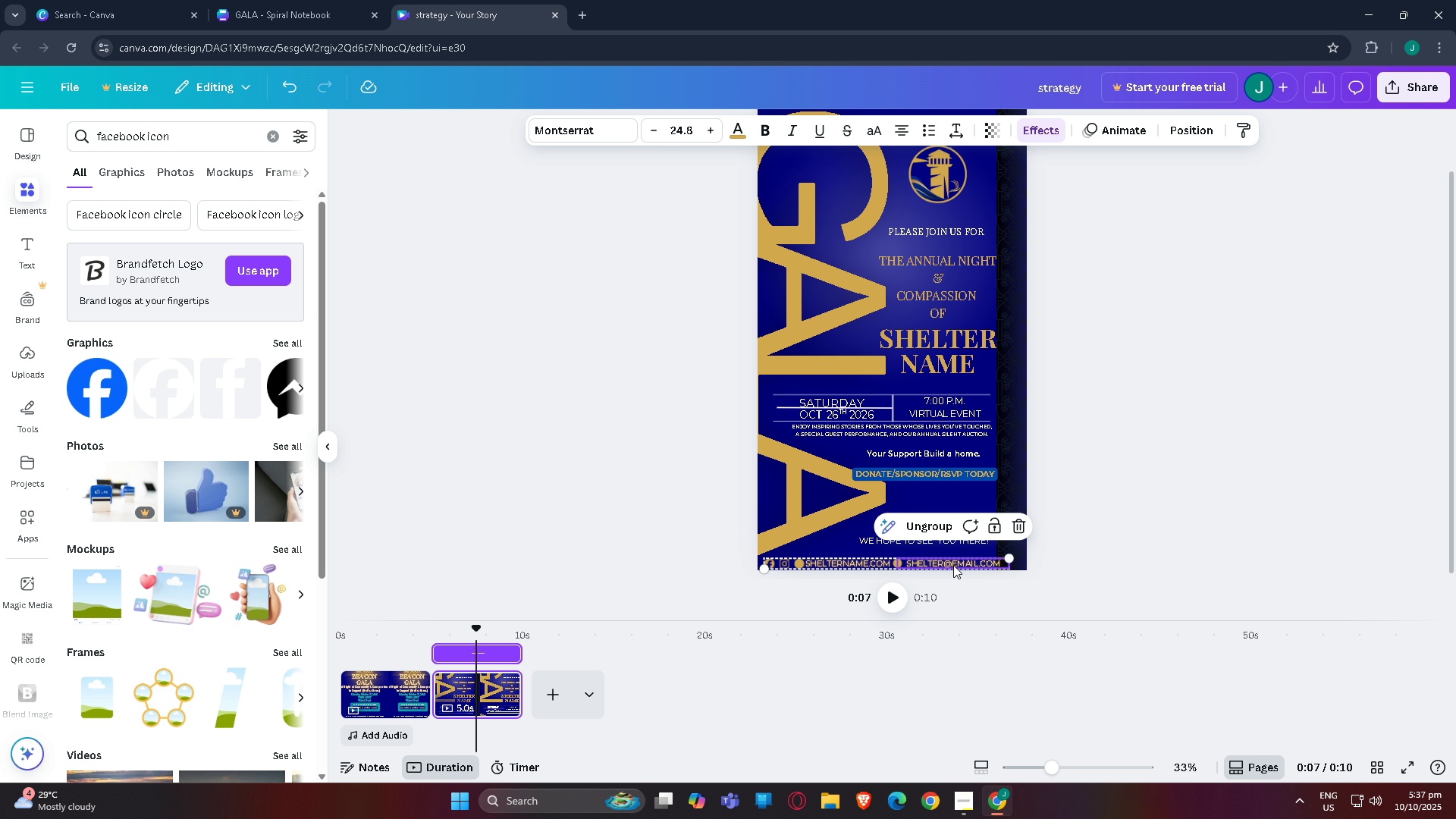 
left_click_drag(start_coordinate=[952, 564], to_coordinate=[948, 563])
 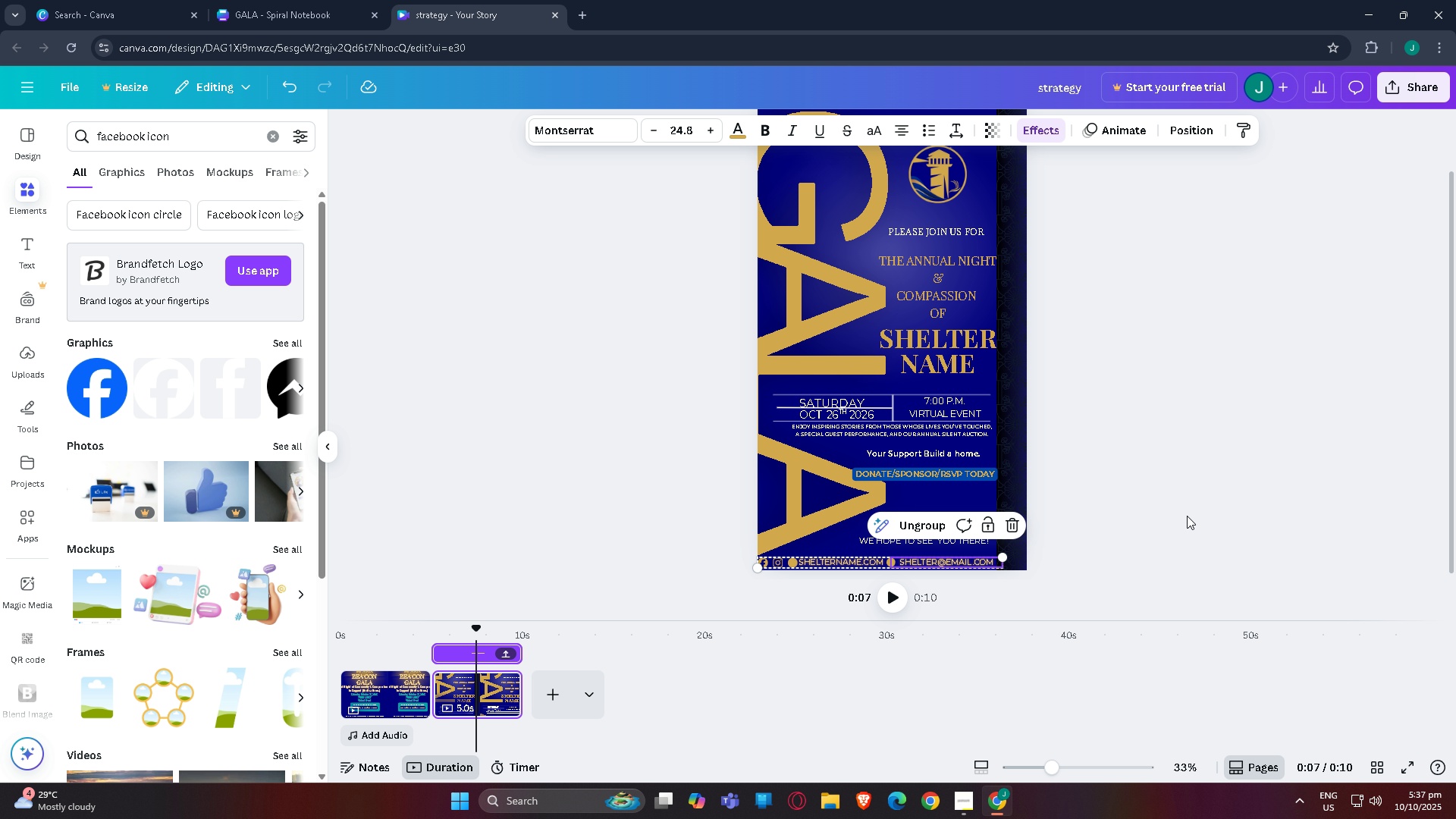 
left_click([1187, 516])
 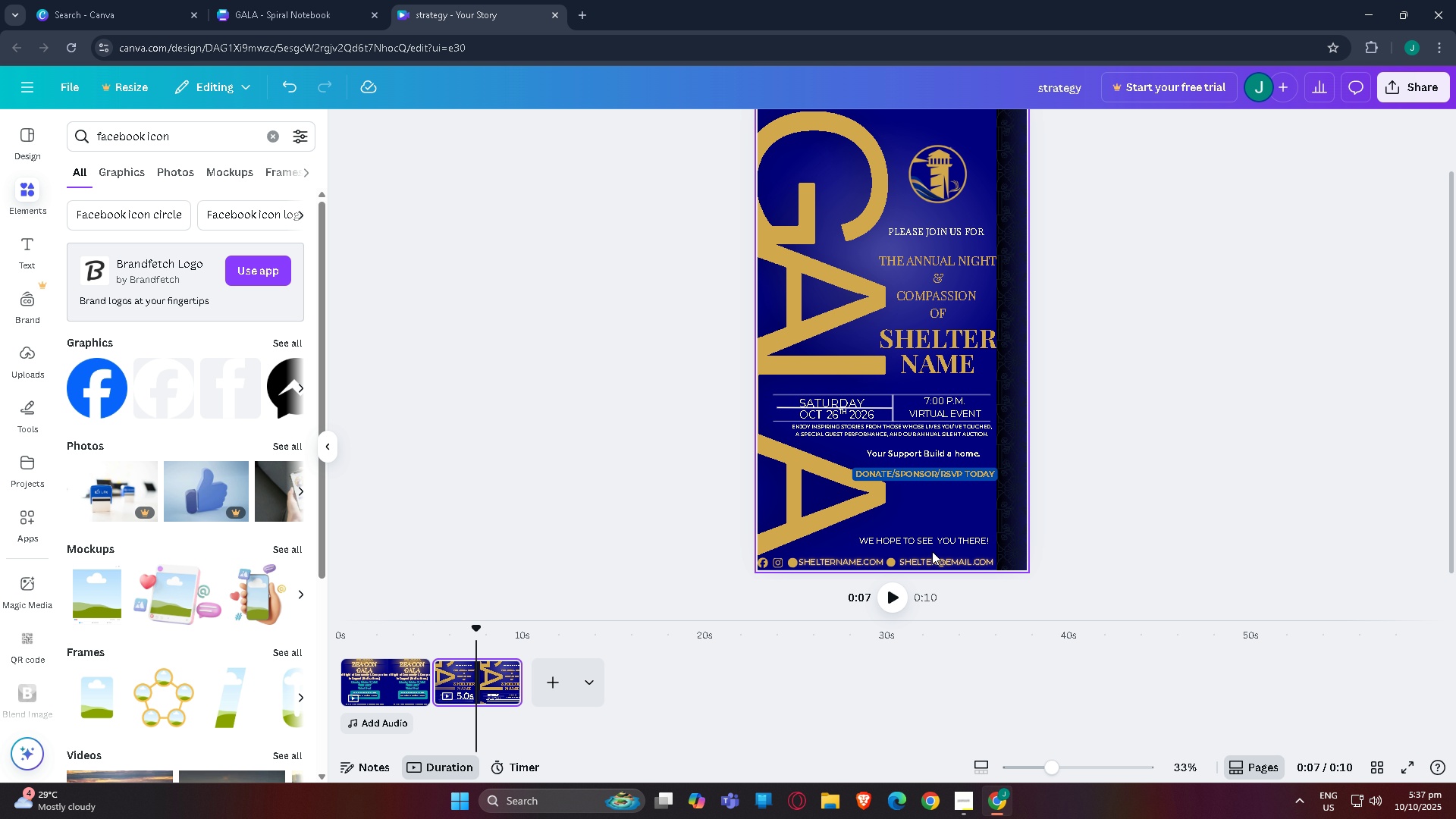 
left_click_drag(start_coordinate=[935, 544], to_coordinate=[936, 531])
 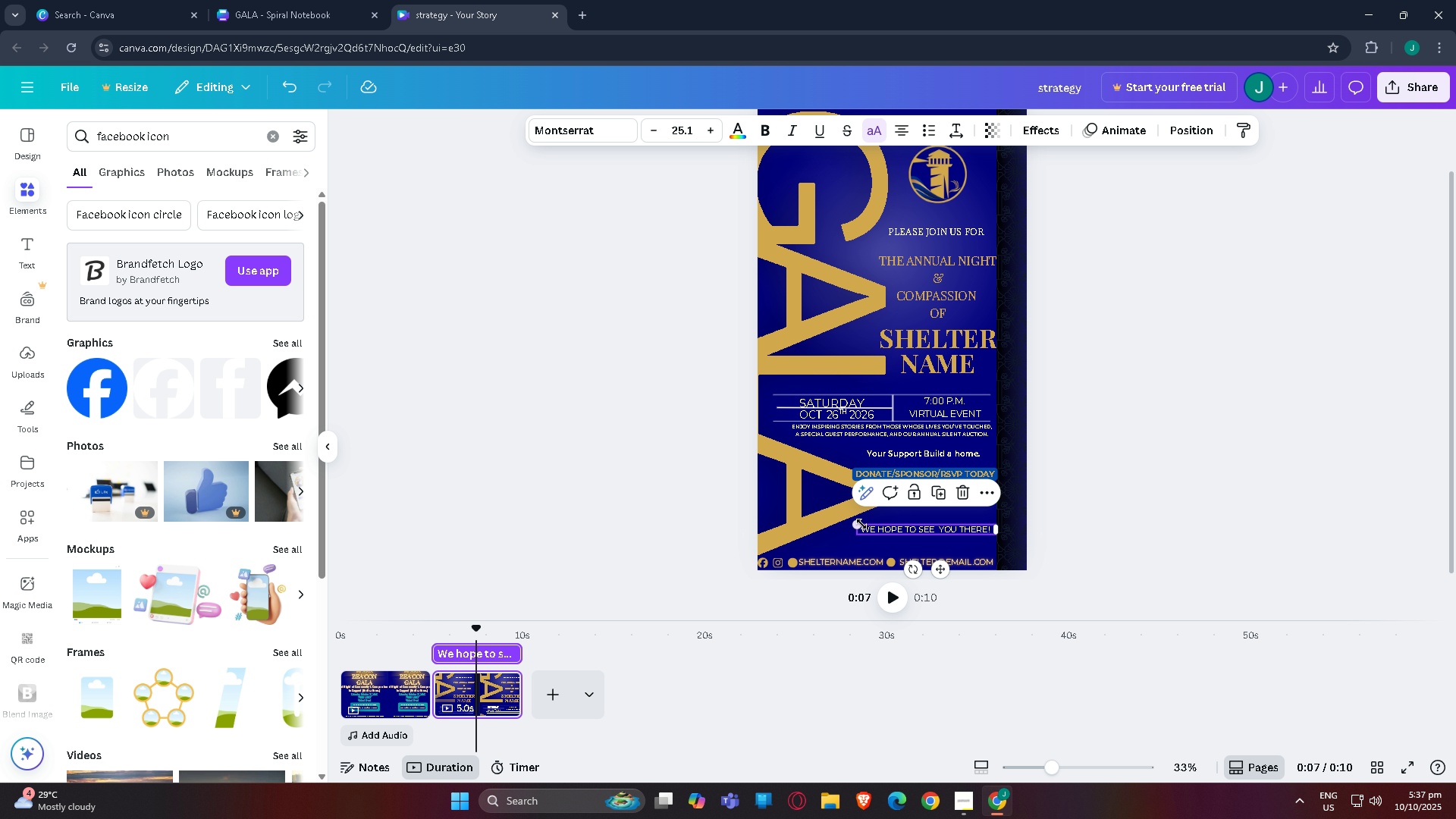 
left_click_drag(start_coordinate=[857, 523], to_coordinate=[836, 514])
 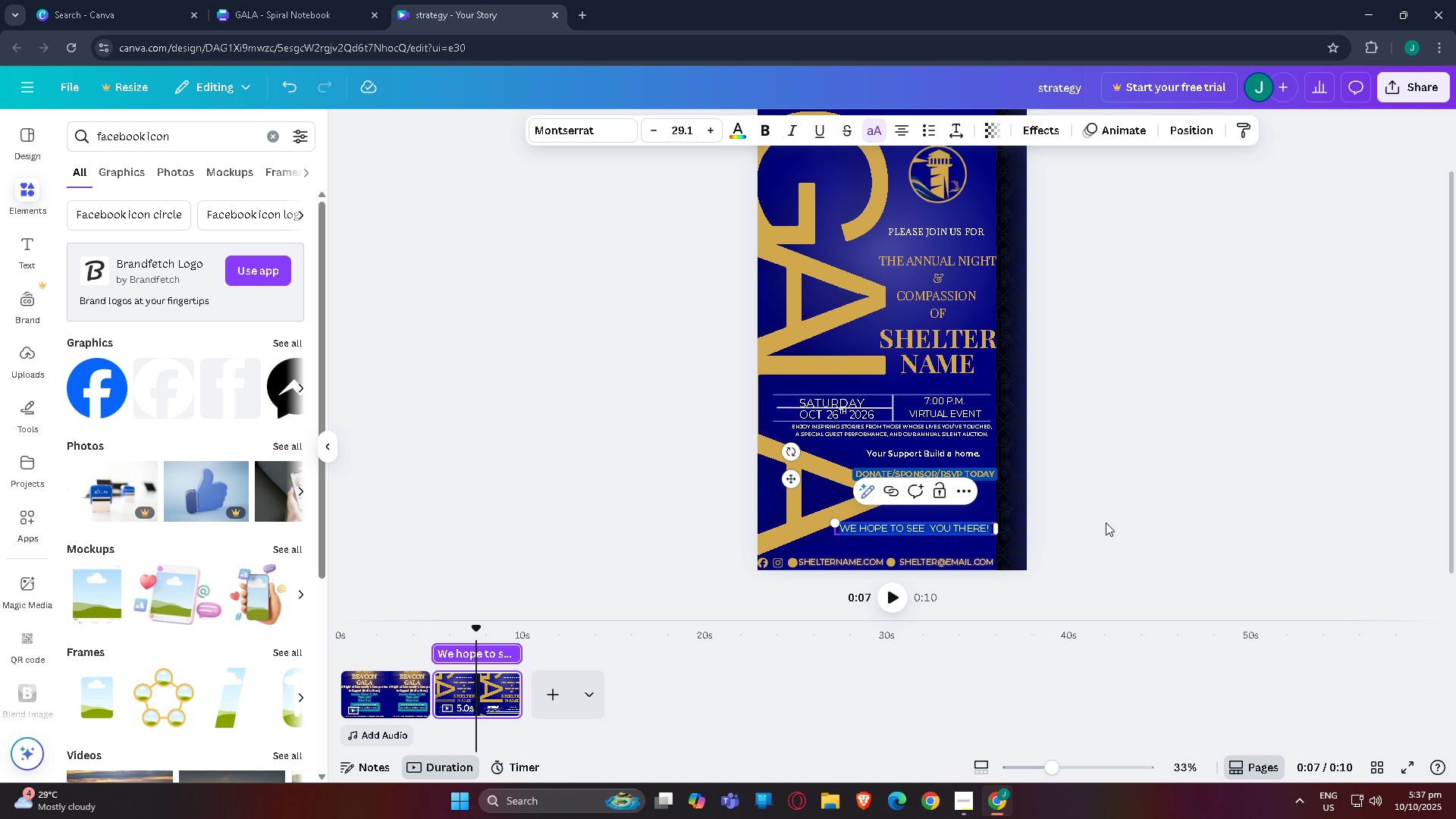 
double_click([1174, 513])
 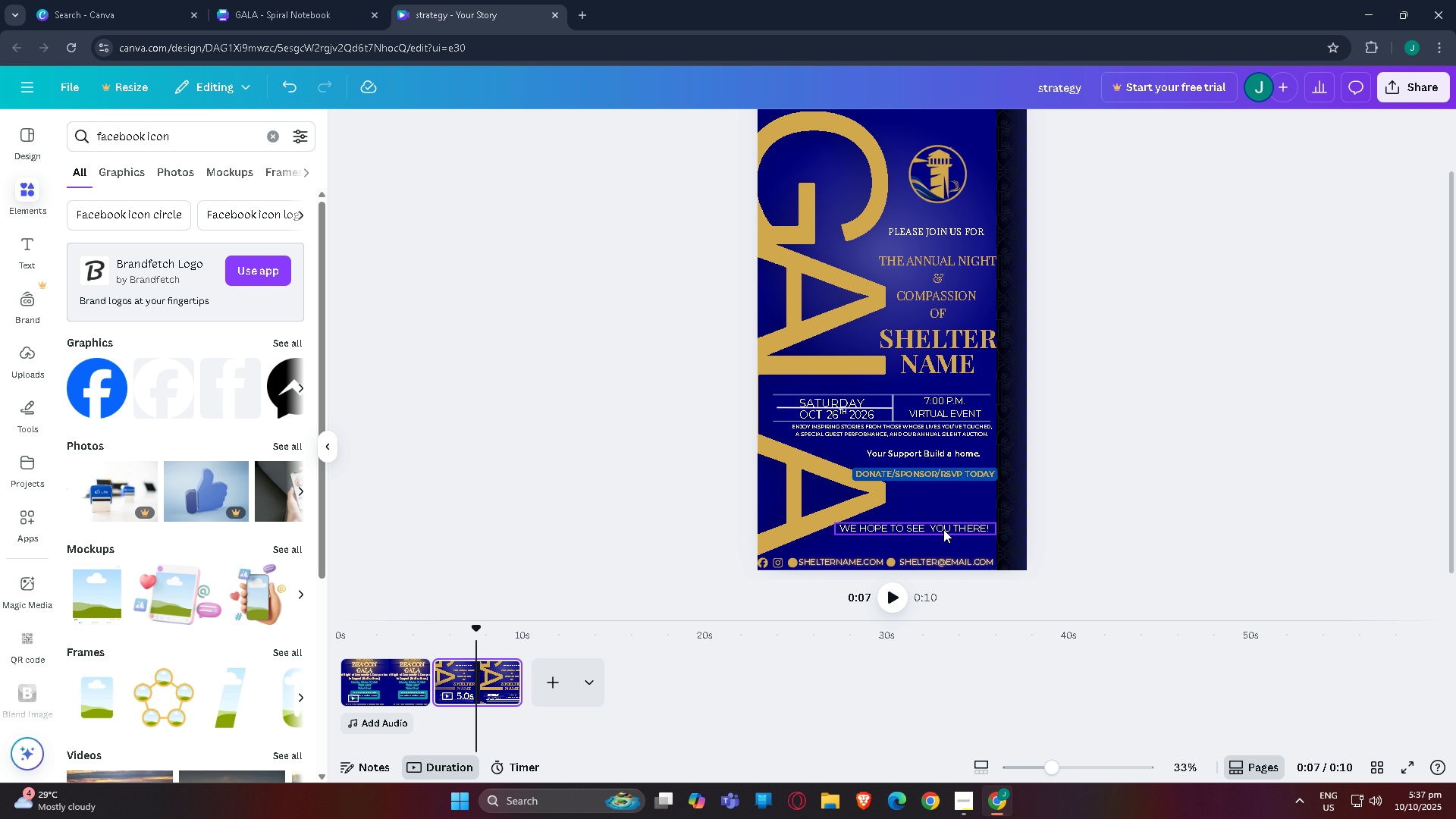 
left_click_drag(start_coordinate=[943, 529], to_coordinate=[943, 544])
 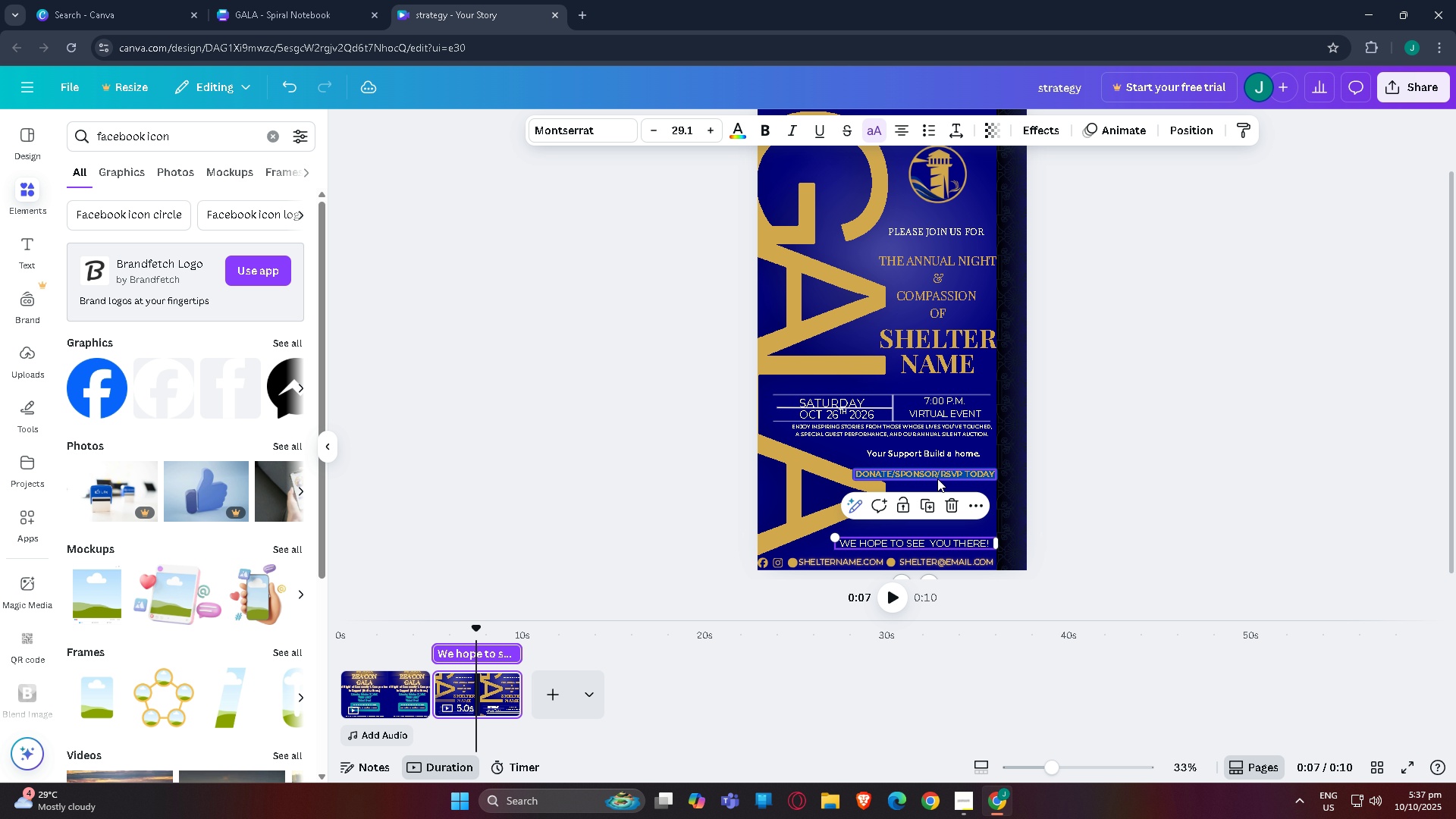 
left_click_drag(start_coordinate=[937, 479], to_coordinate=[935, 526])
 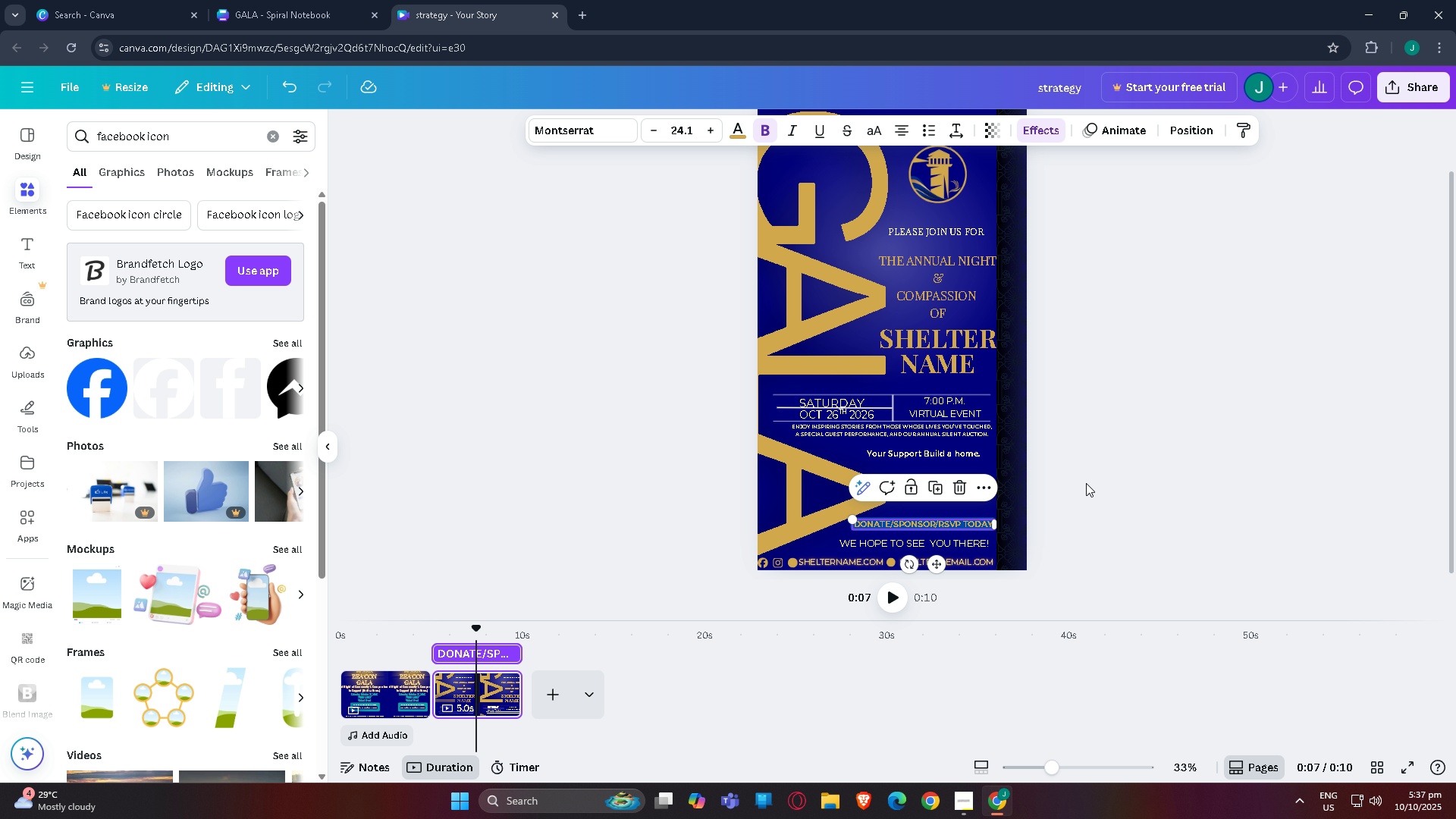 
left_click([1086, 483])
 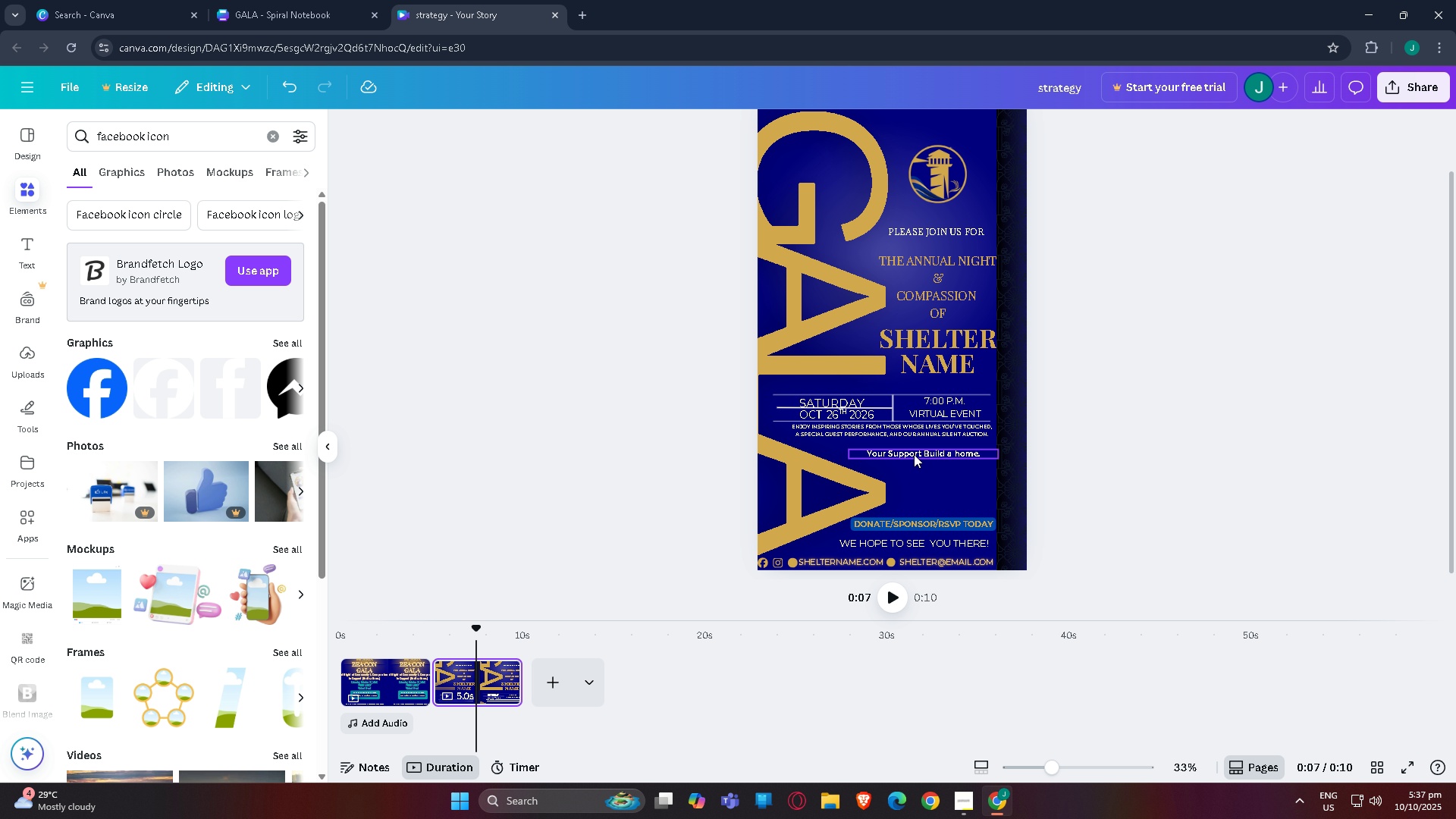 
left_click_drag(start_coordinate=[914, 454], to_coordinate=[937, 491])
 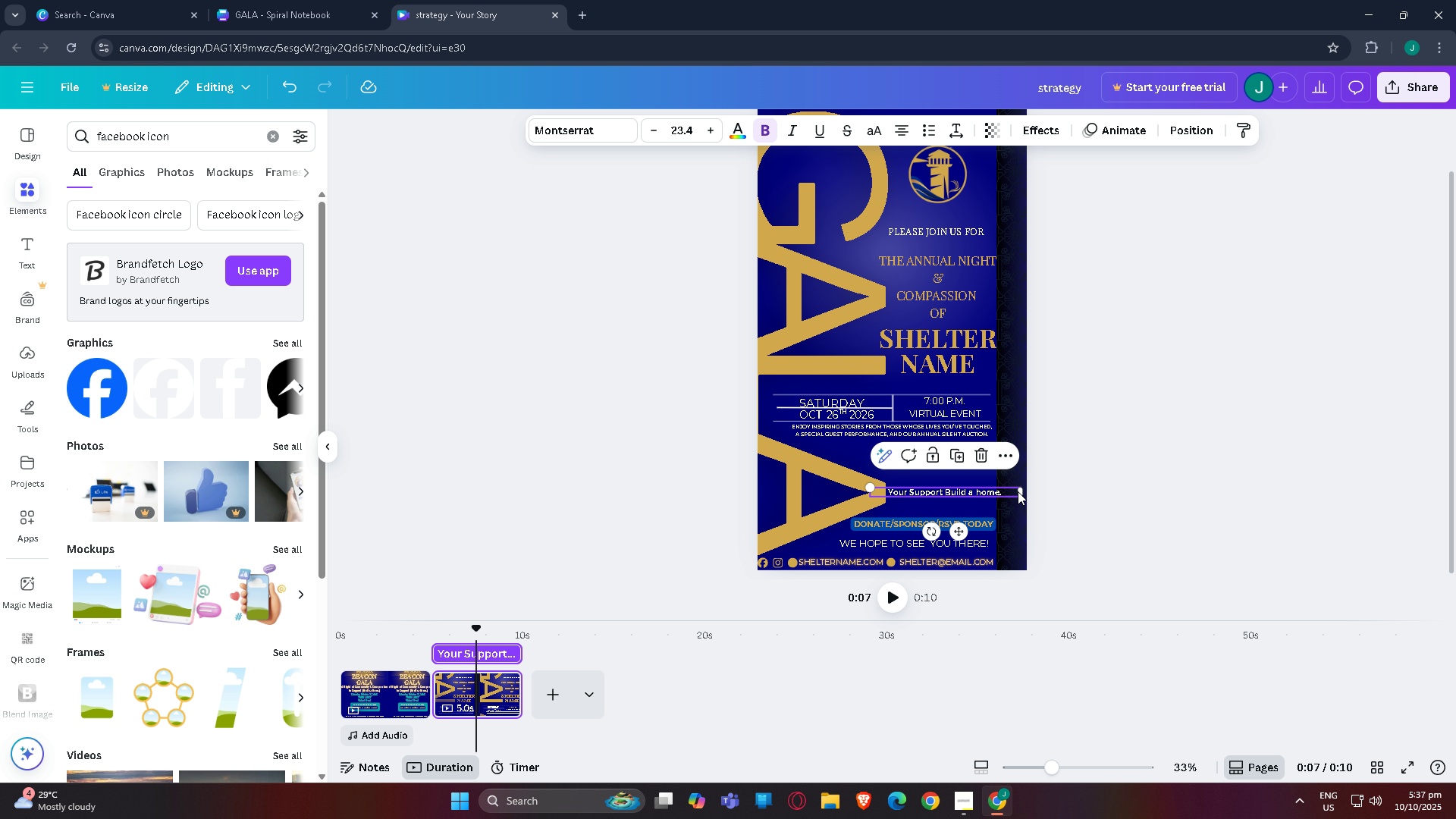 
left_click_drag(start_coordinate=[1021, 491], to_coordinate=[992, 491])
 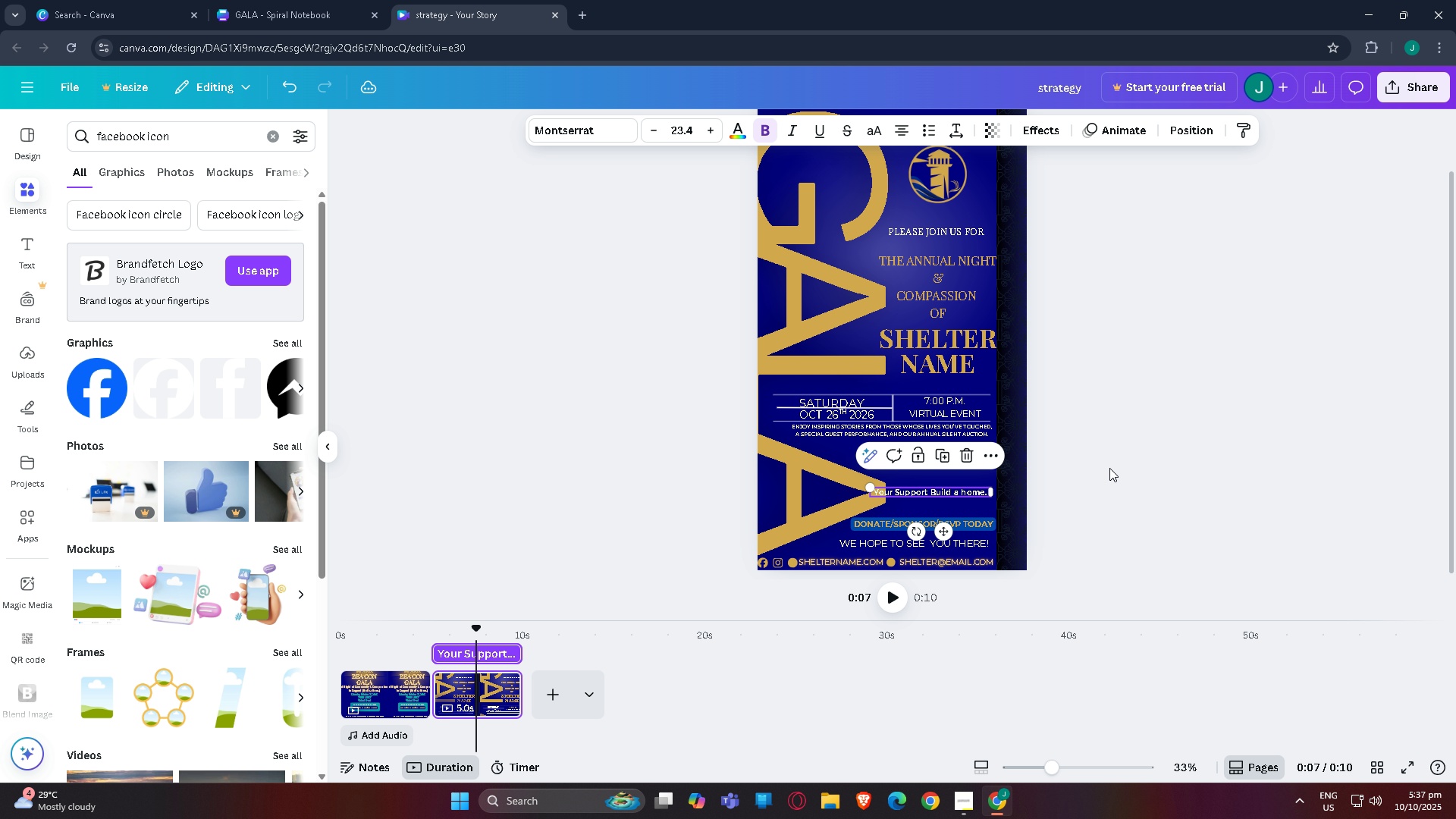 
left_click([1109, 468])
 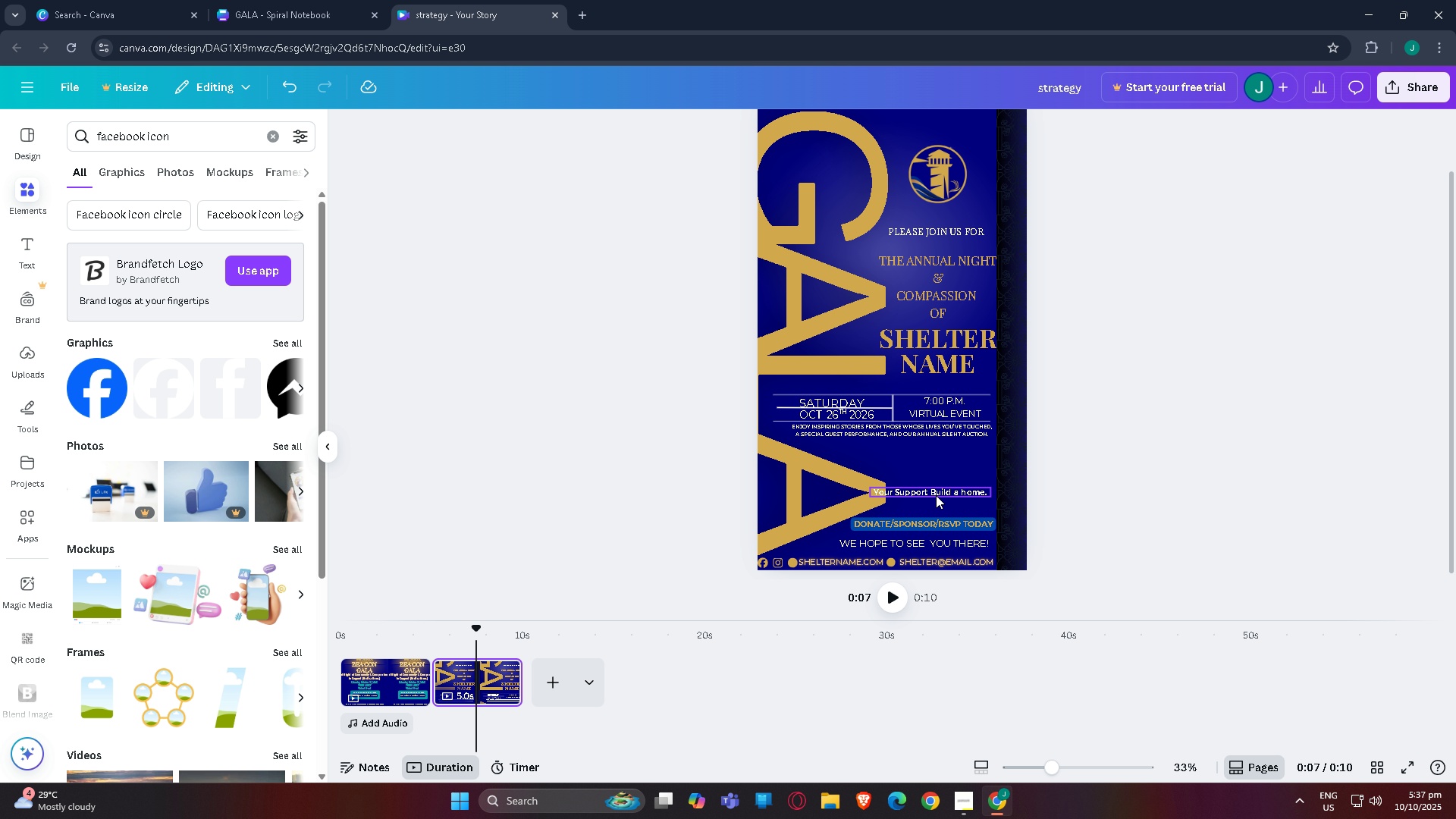 
left_click_drag(start_coordinate=[936, 495], to_coordinate=[940, 468])
 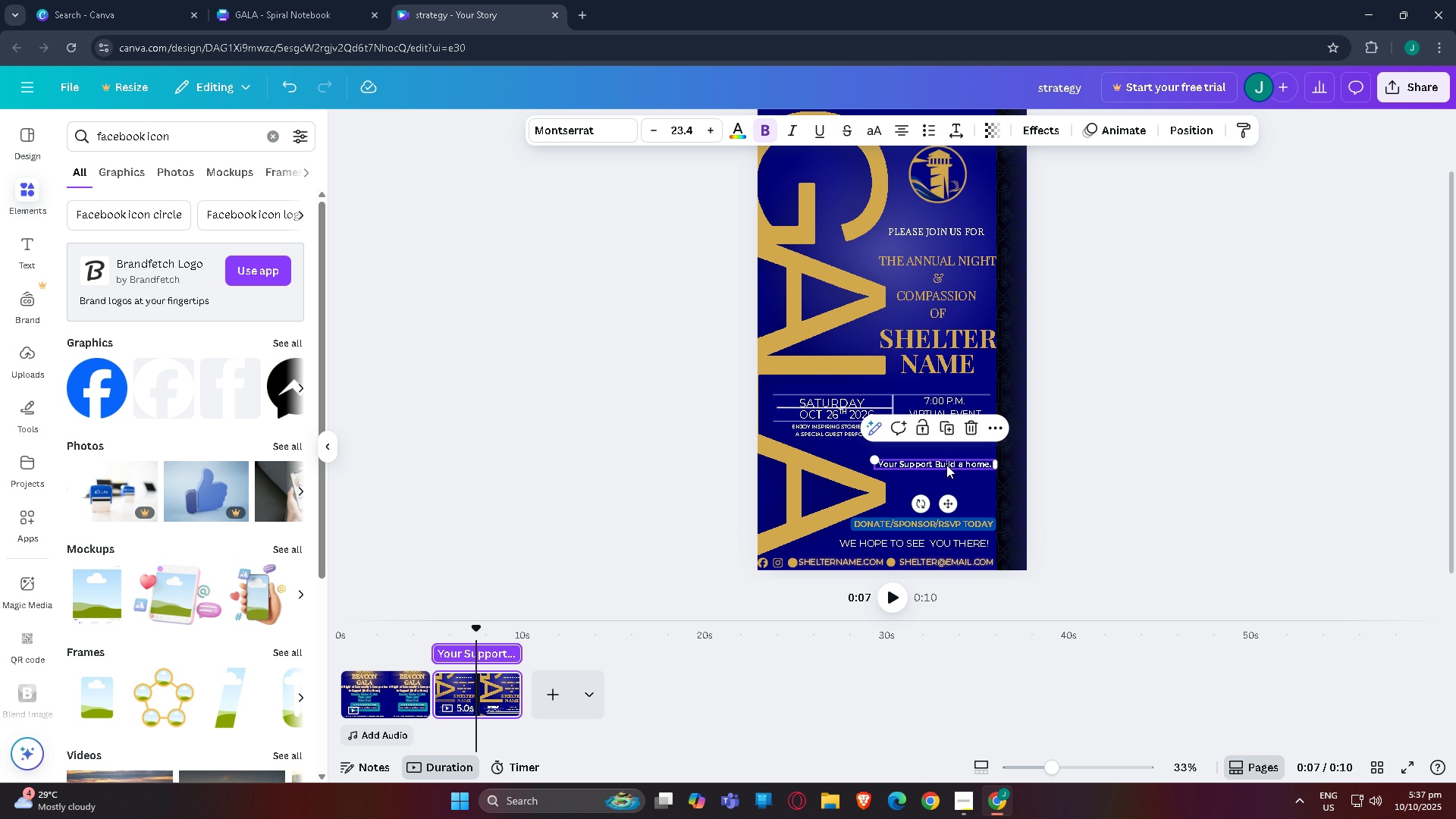 
left_click_drag(start_coordinate=[946, 463], to_coordinate=[946, 472])
 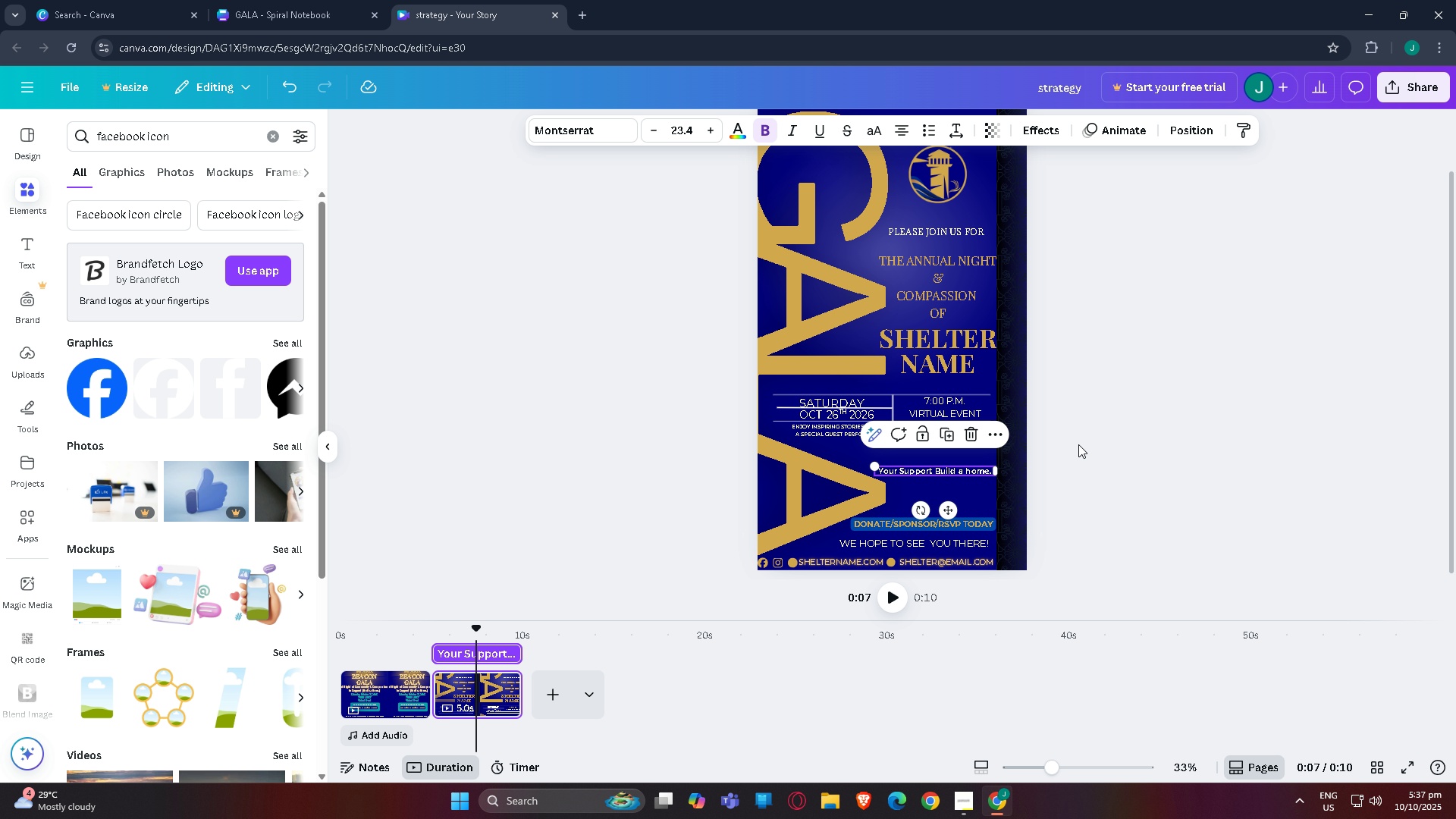 
left_click([1078, 444])
 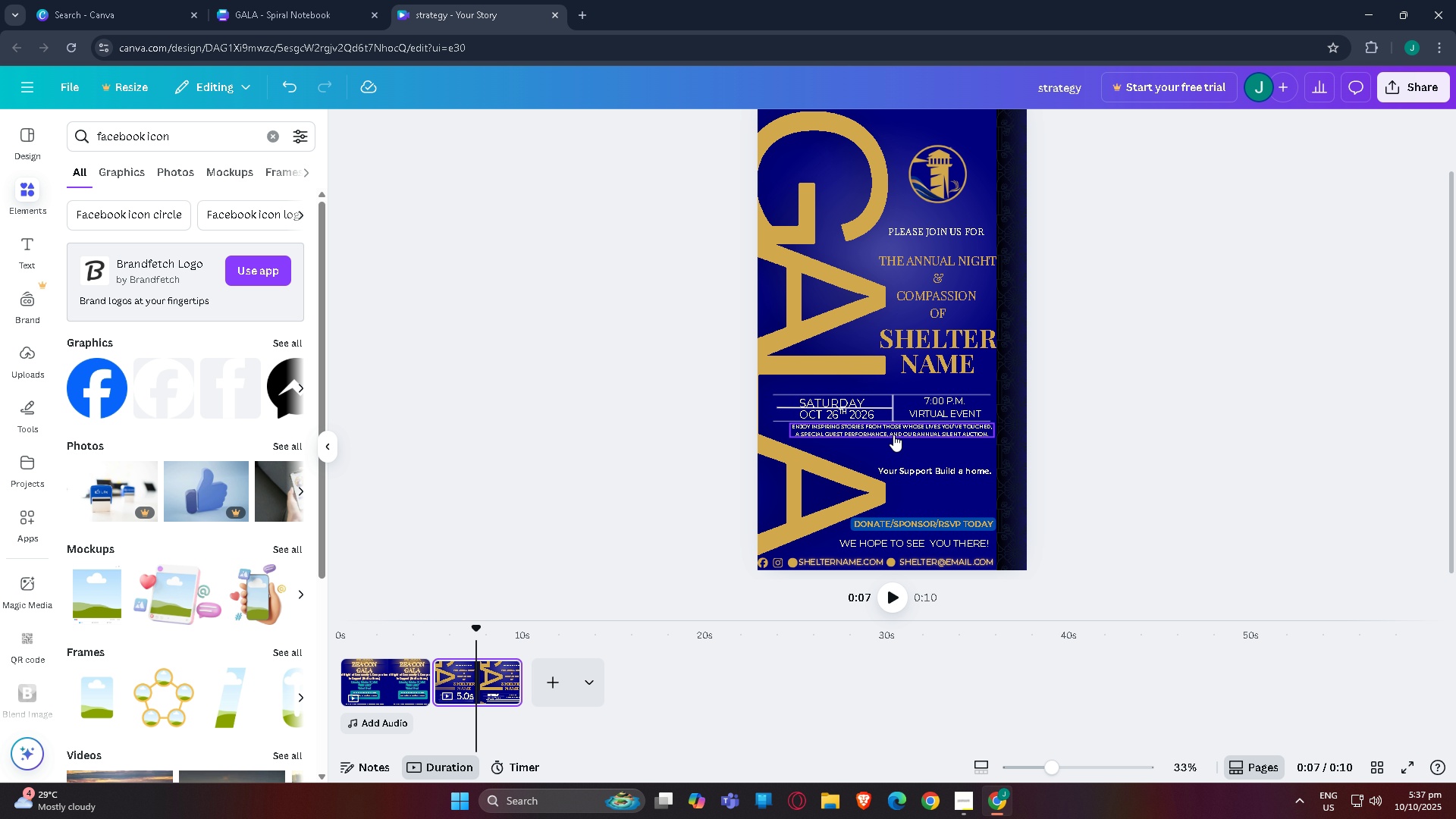 
left_click([893, 435])
 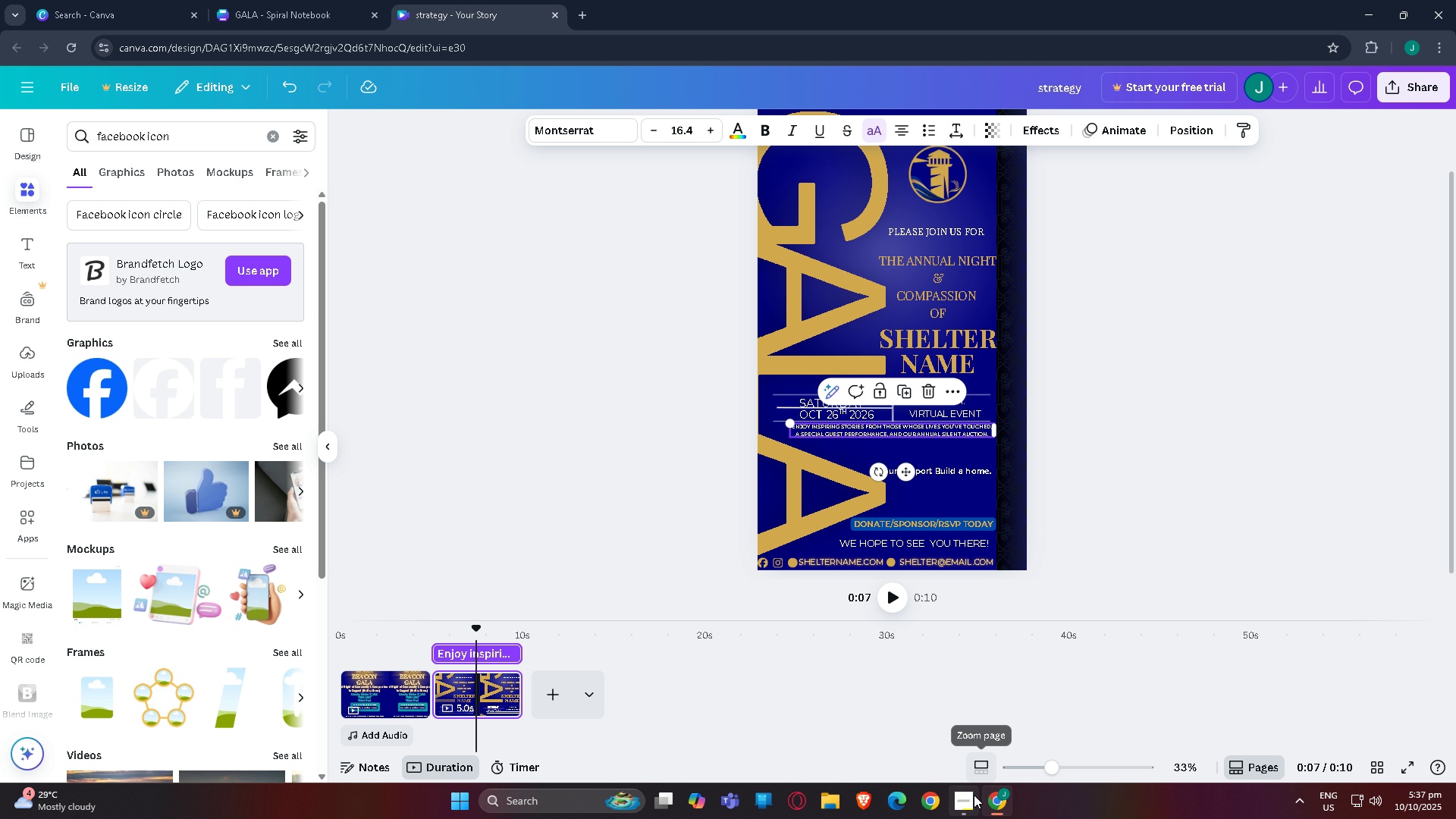 
left_click([969, 796])